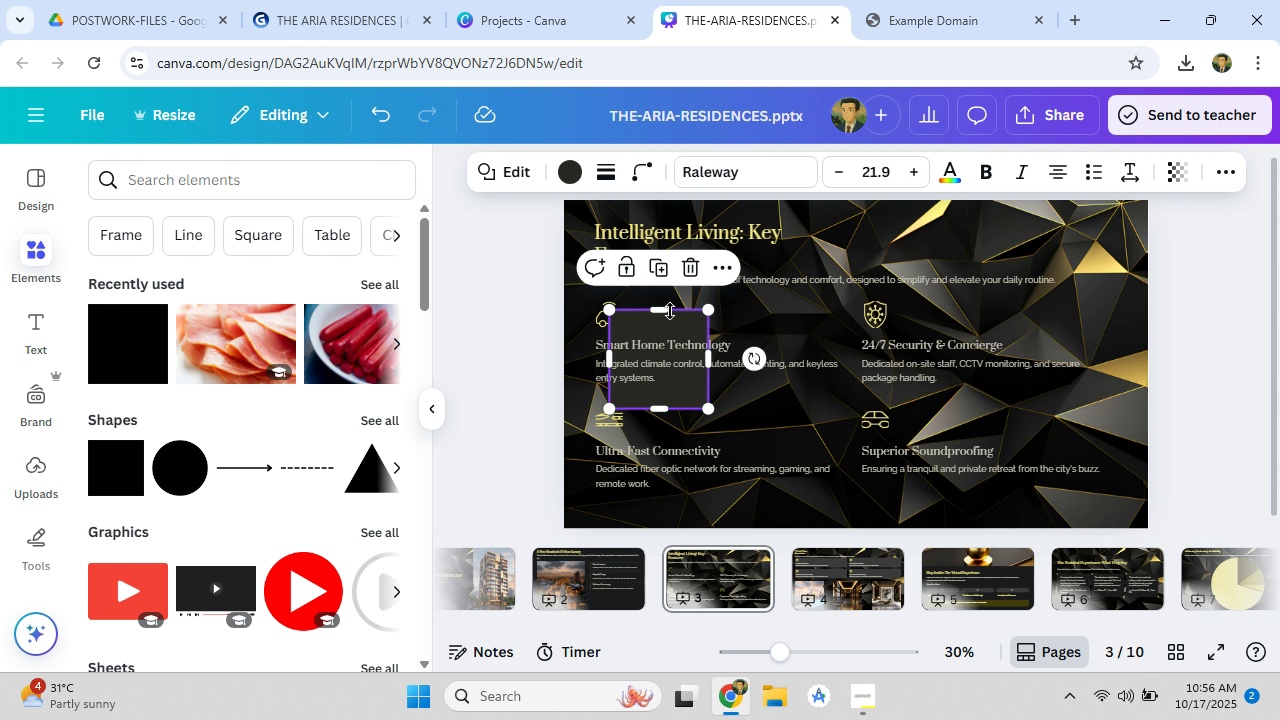 
left_click_drag(start_coordinate=[689, 326], to_coordinate=[654, 325])
 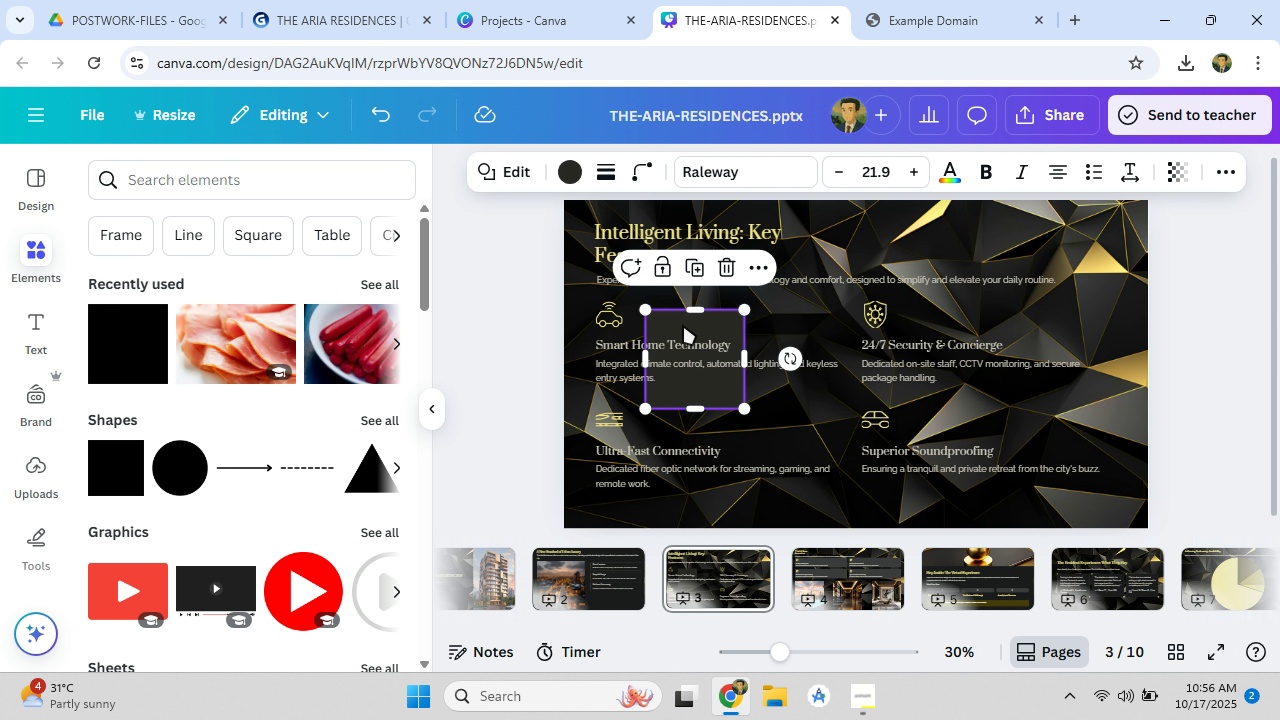 
right_click([668, 328])
 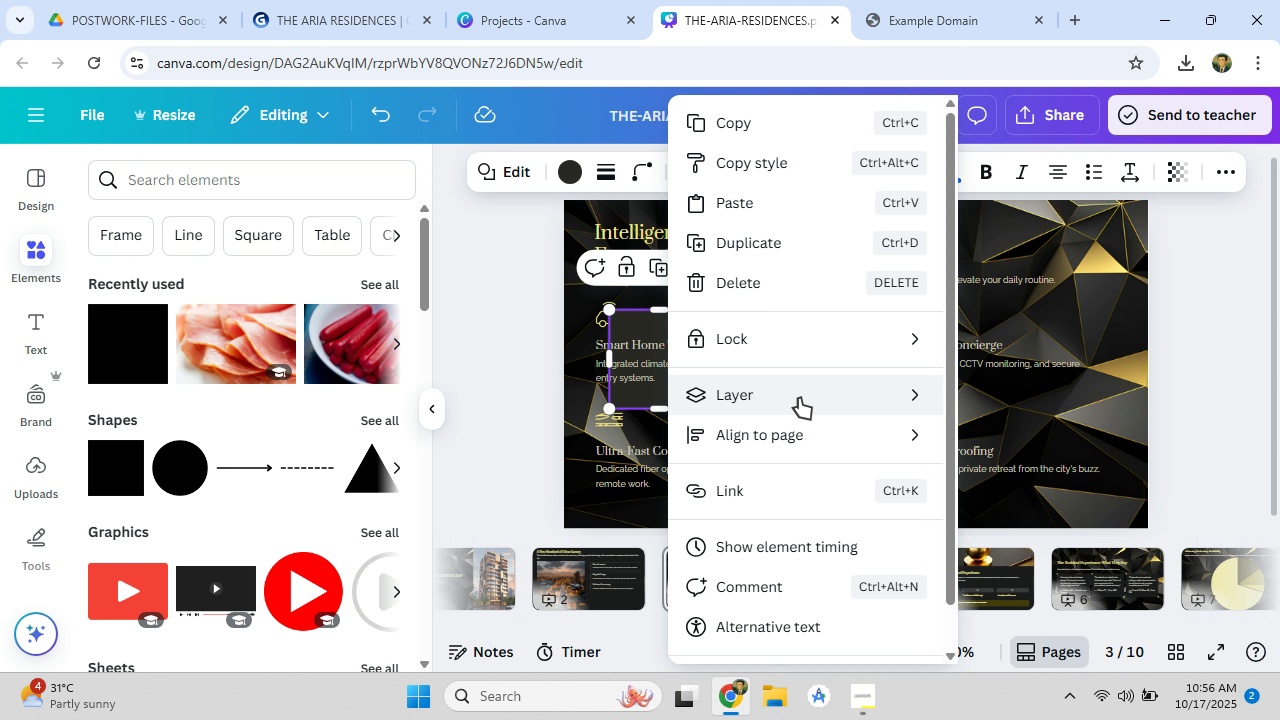 
key(Control+ControlLeft)
 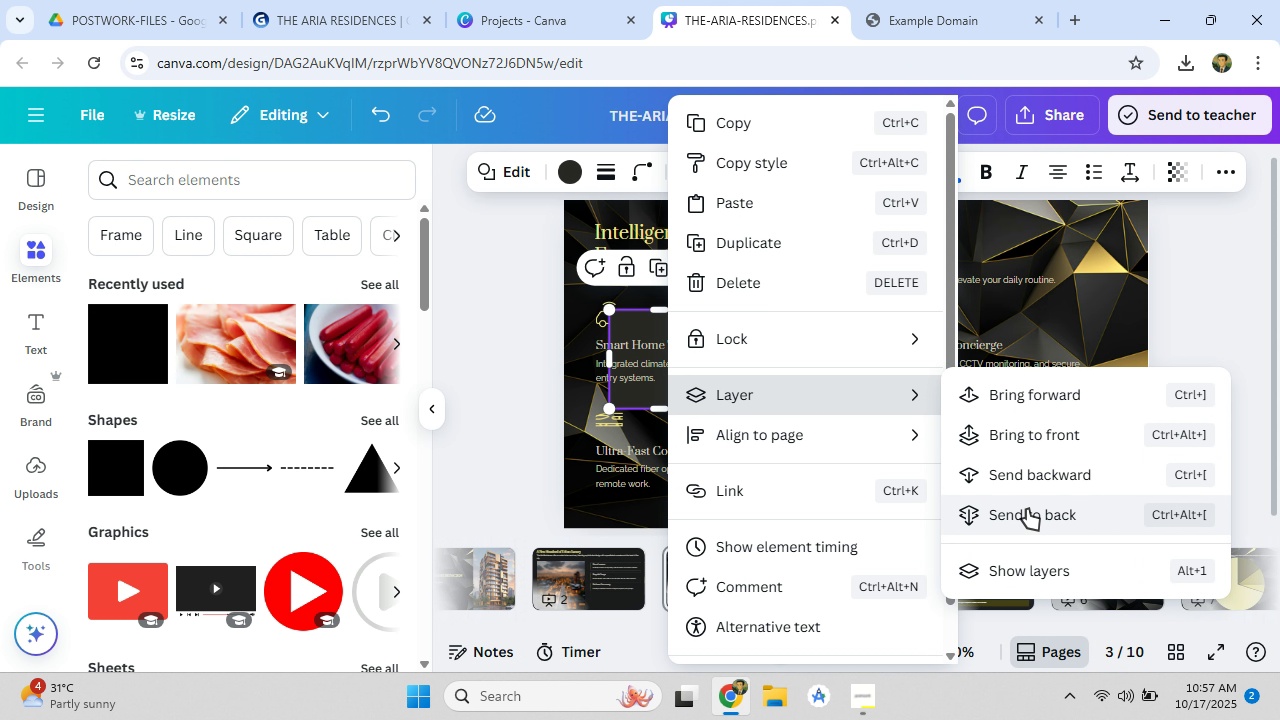 
left_click([1027, 509])
 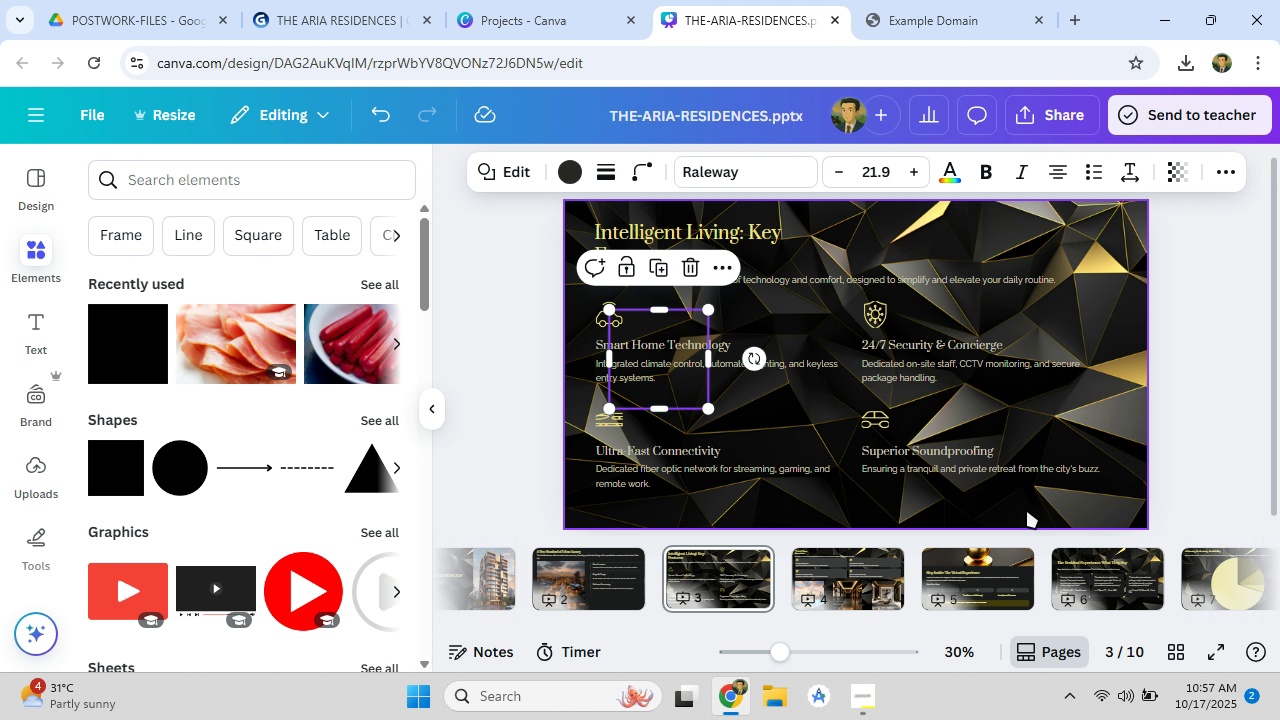 
key(Control+Z)
 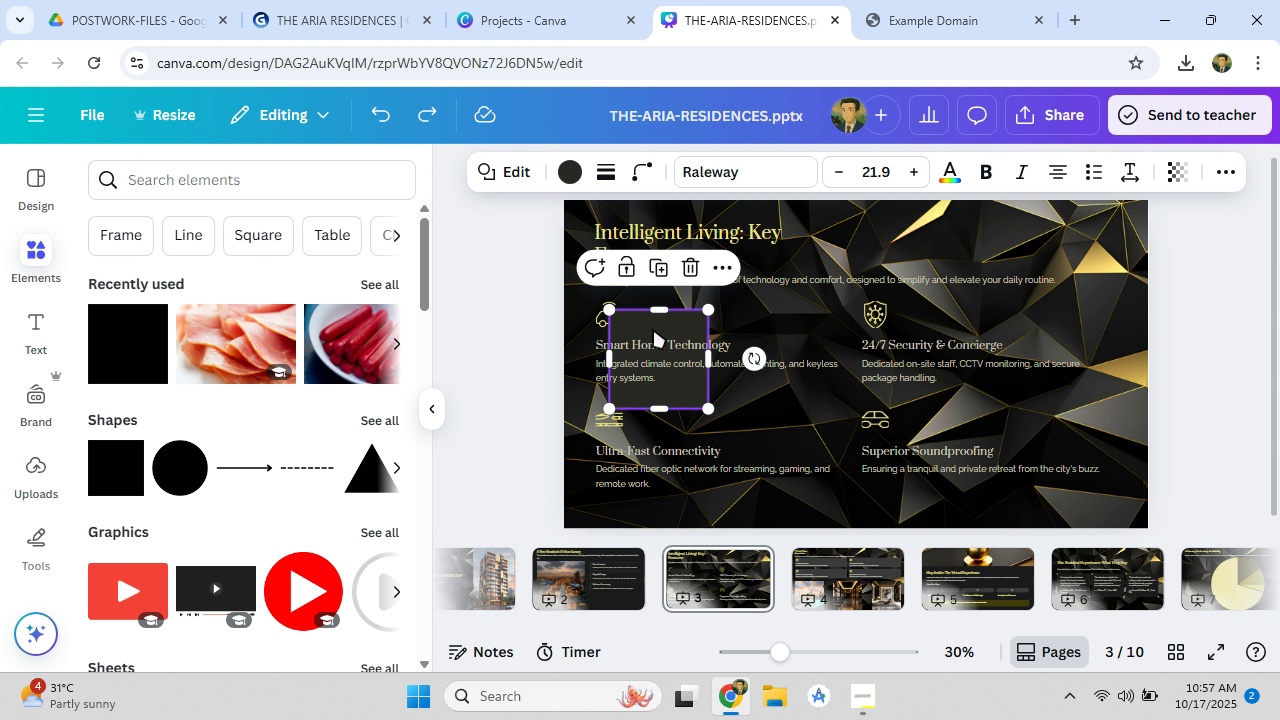 
right_click([653, 329])
 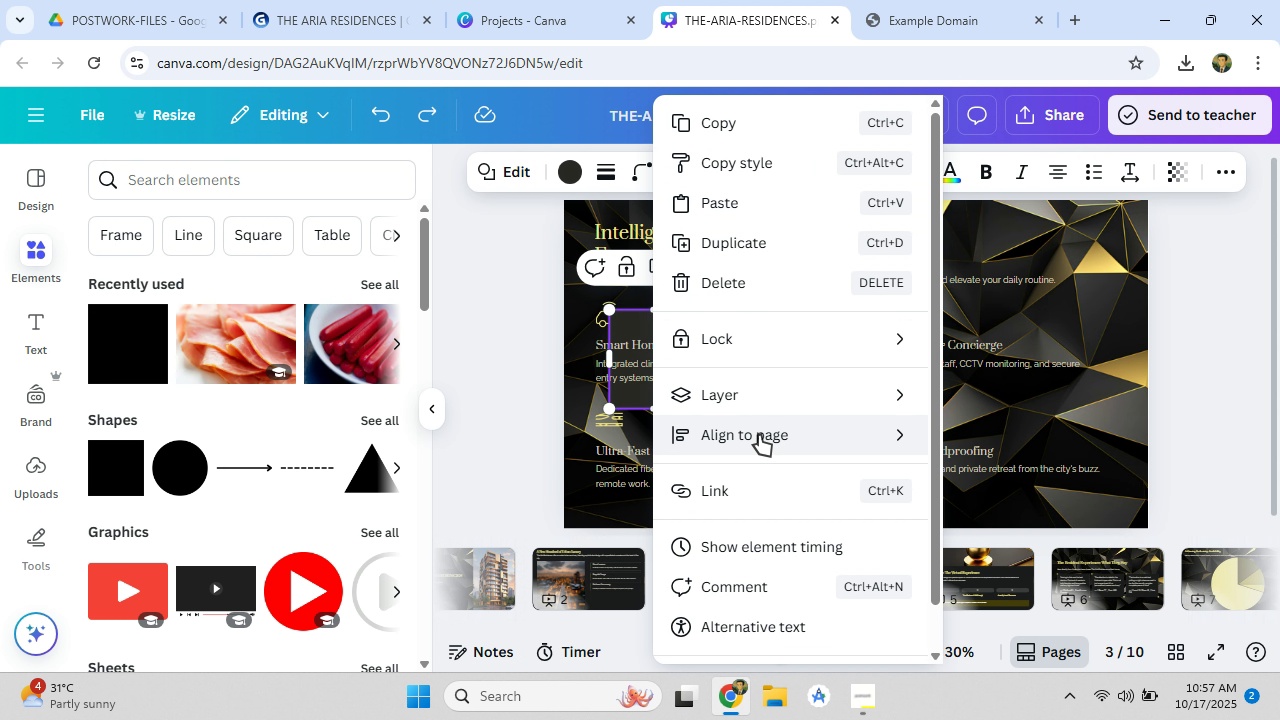 
left_click([759, 435])
 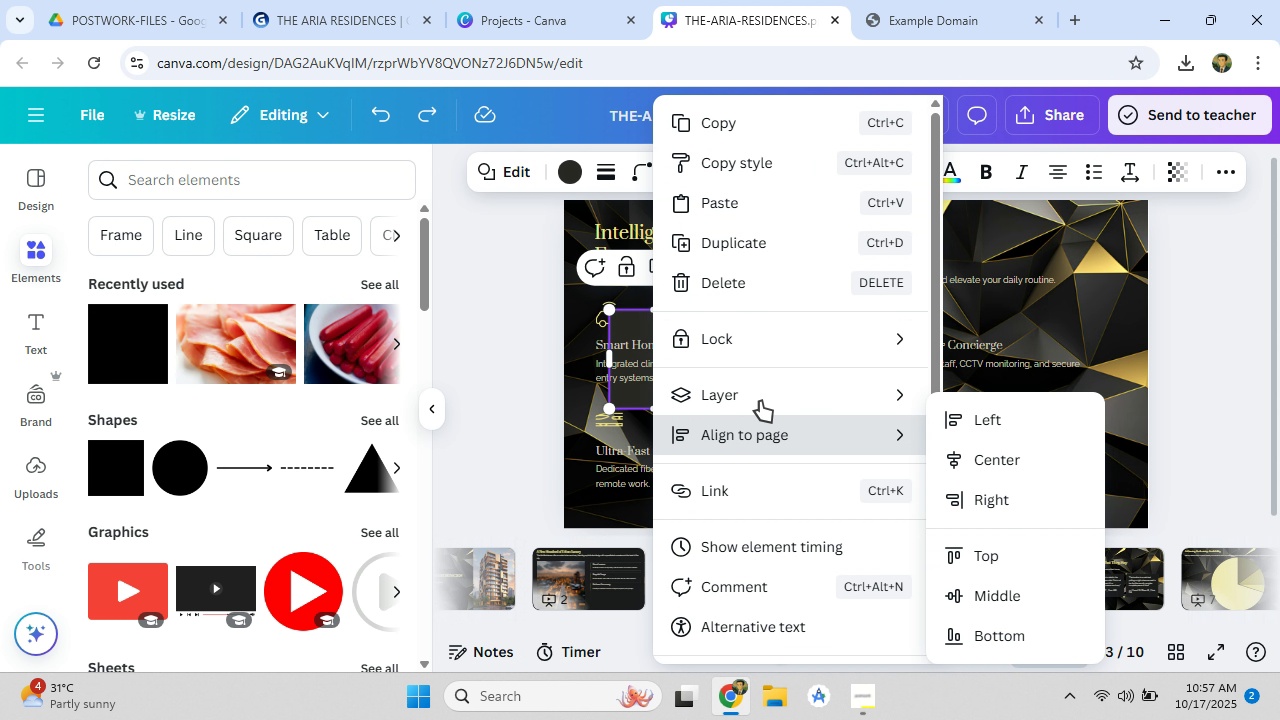 
mouse_move([787, 394])
 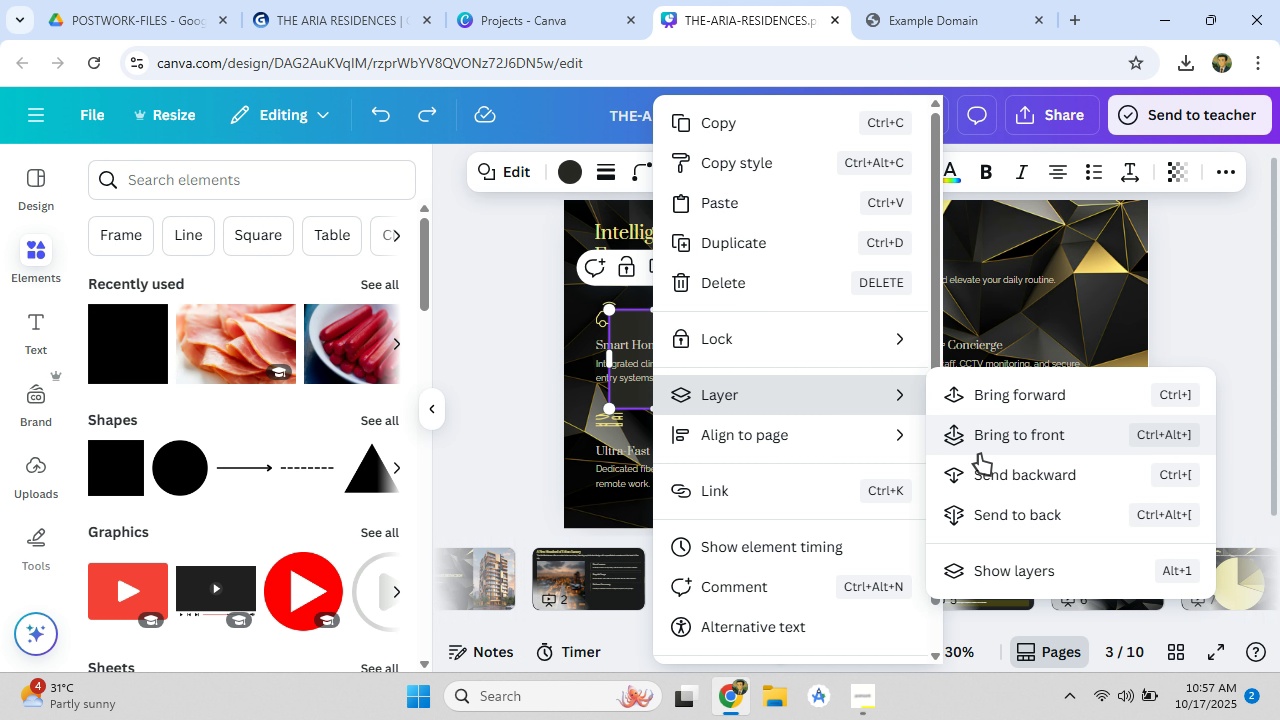 
left_click([980, 477])
 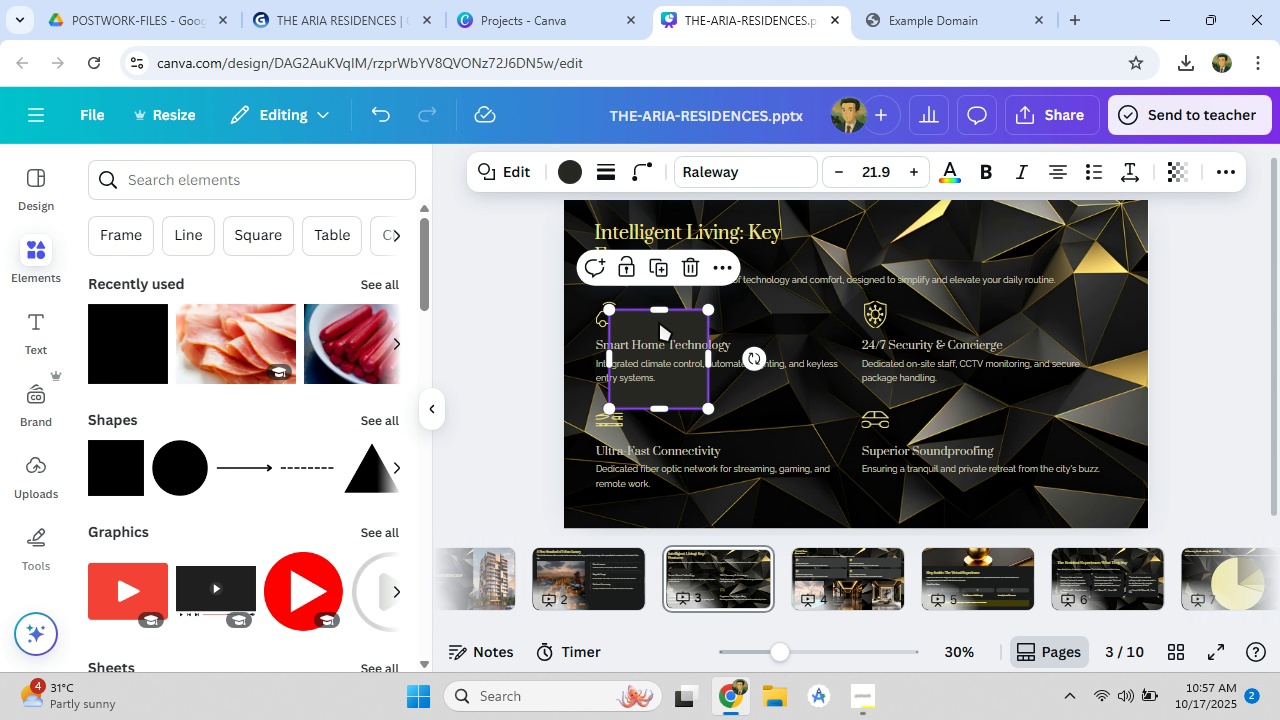 
left_click_drag(start_coordinate=[655, 322], to_coordinate=[705, 322])
 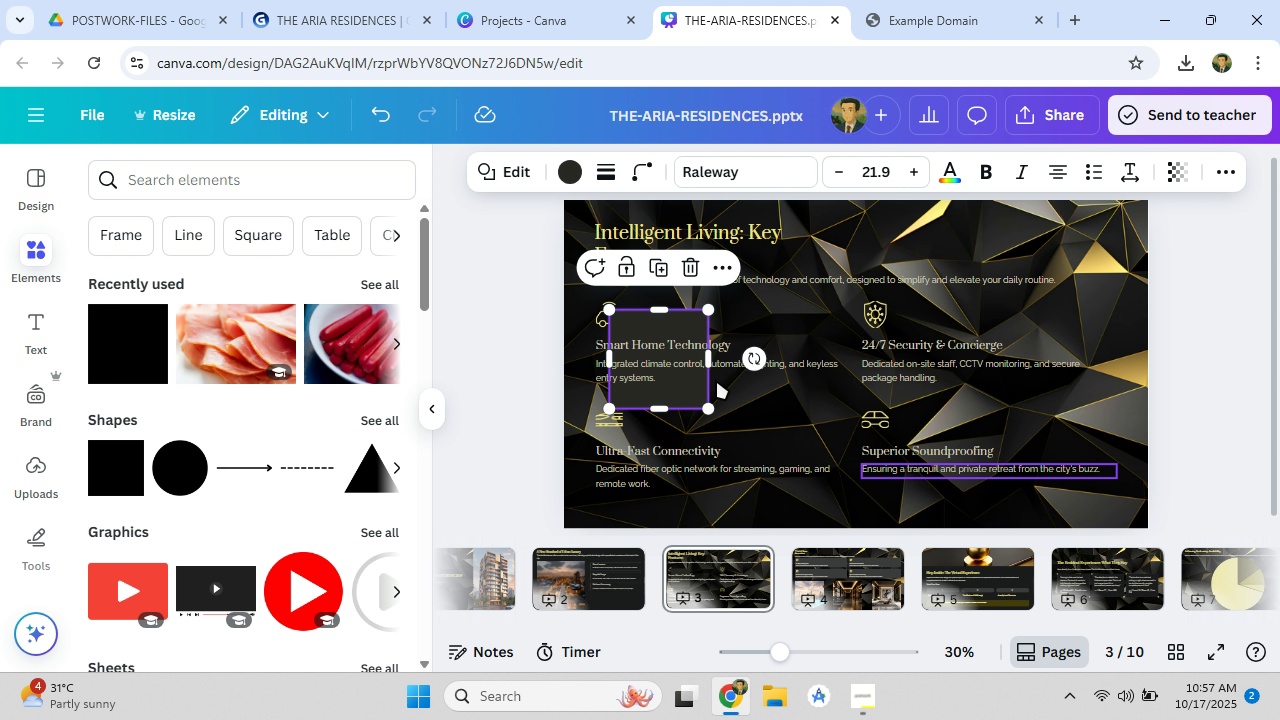 
left_click([608, 318])
 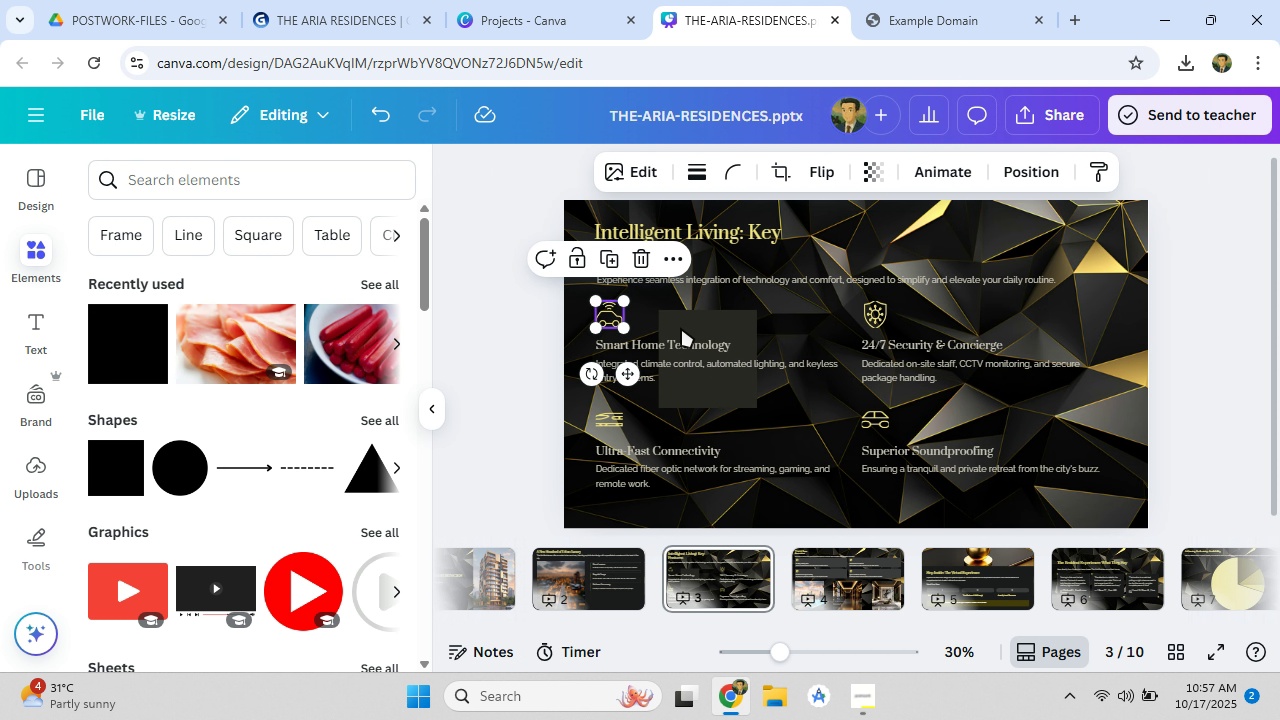 
left_click_drag(start_coordinate=[608, 318], to_coordinate=[690, 328])
 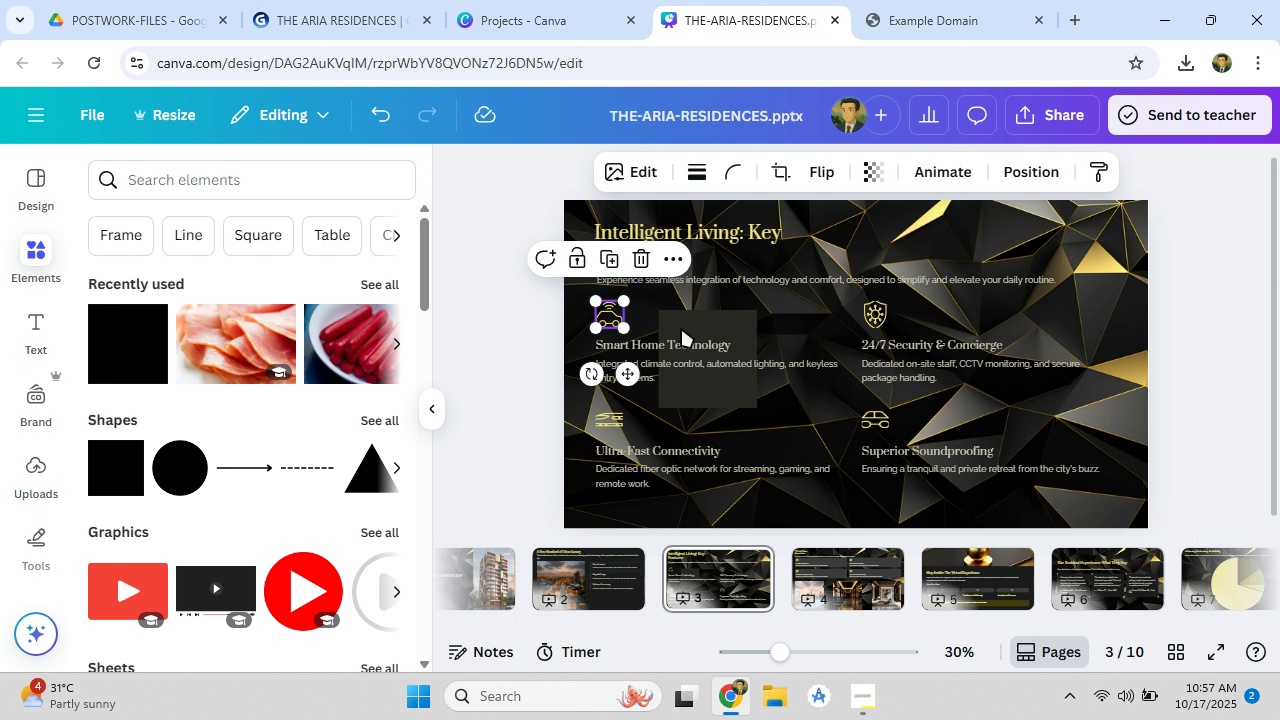 
key(Control+Z)
 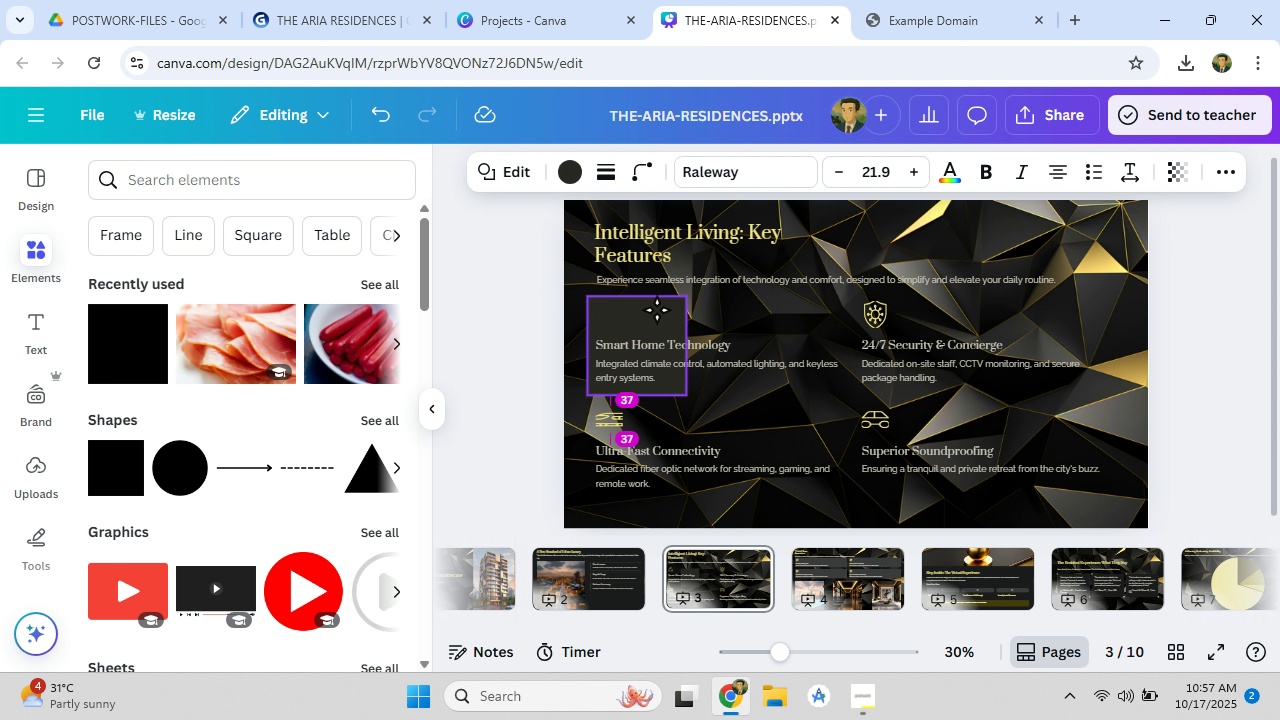 
left_click_drag(start_coordinate=[727, 323], to_coordinate=[656, 309])
 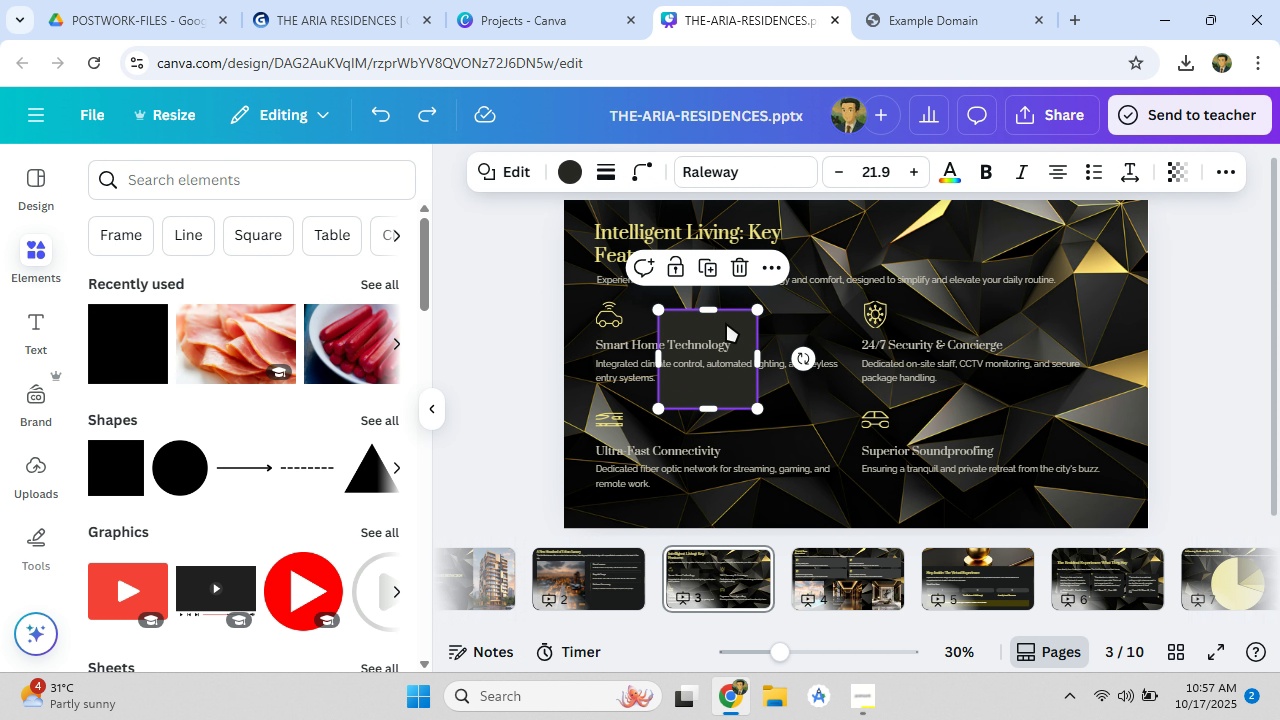 
left_click_drag(start_coordinate=[617, 306], to_coordinate=[642, 325])
 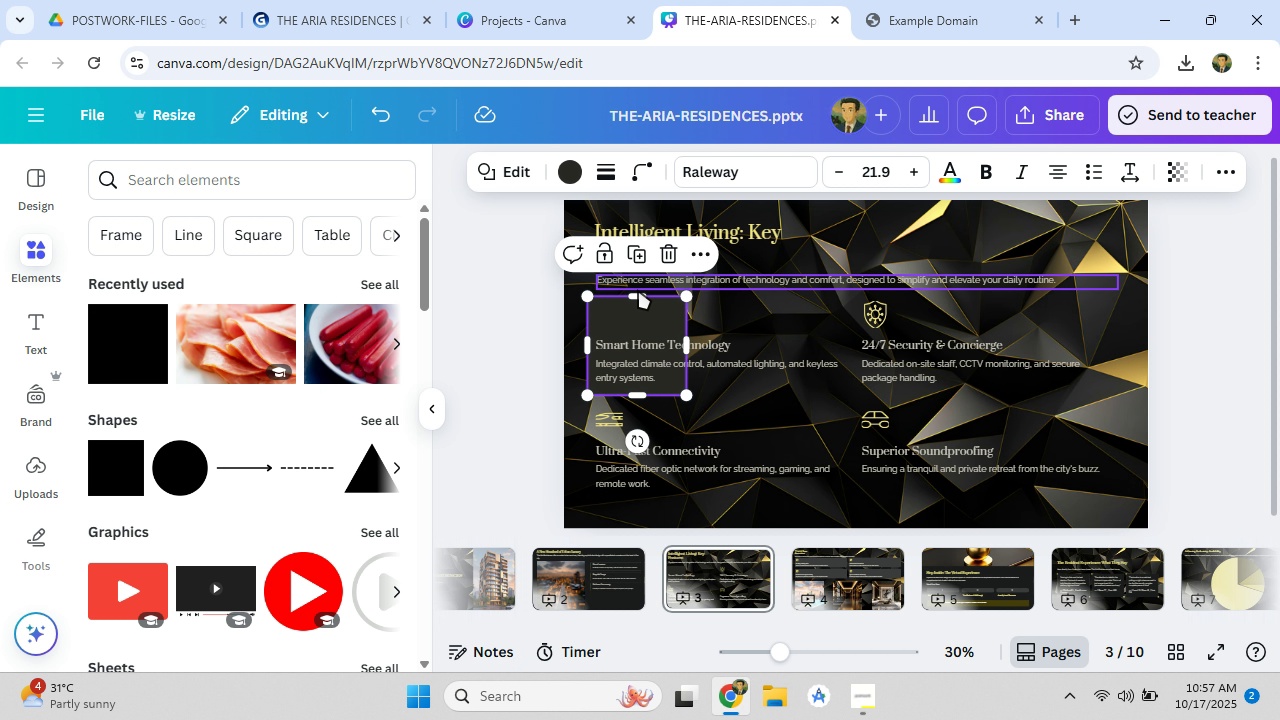 
left_click([601, 318])
 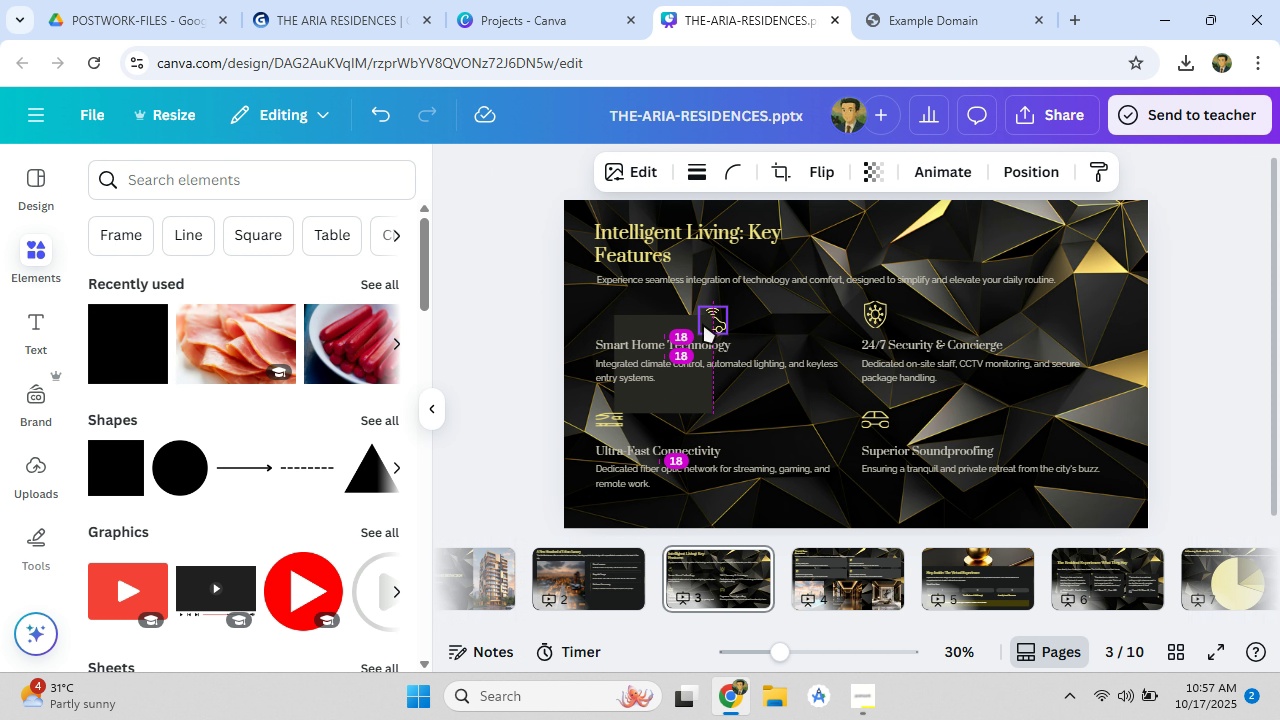 
left_click_drag(start_coordinate=[601, 318], to_coordinate=[704, 324])
 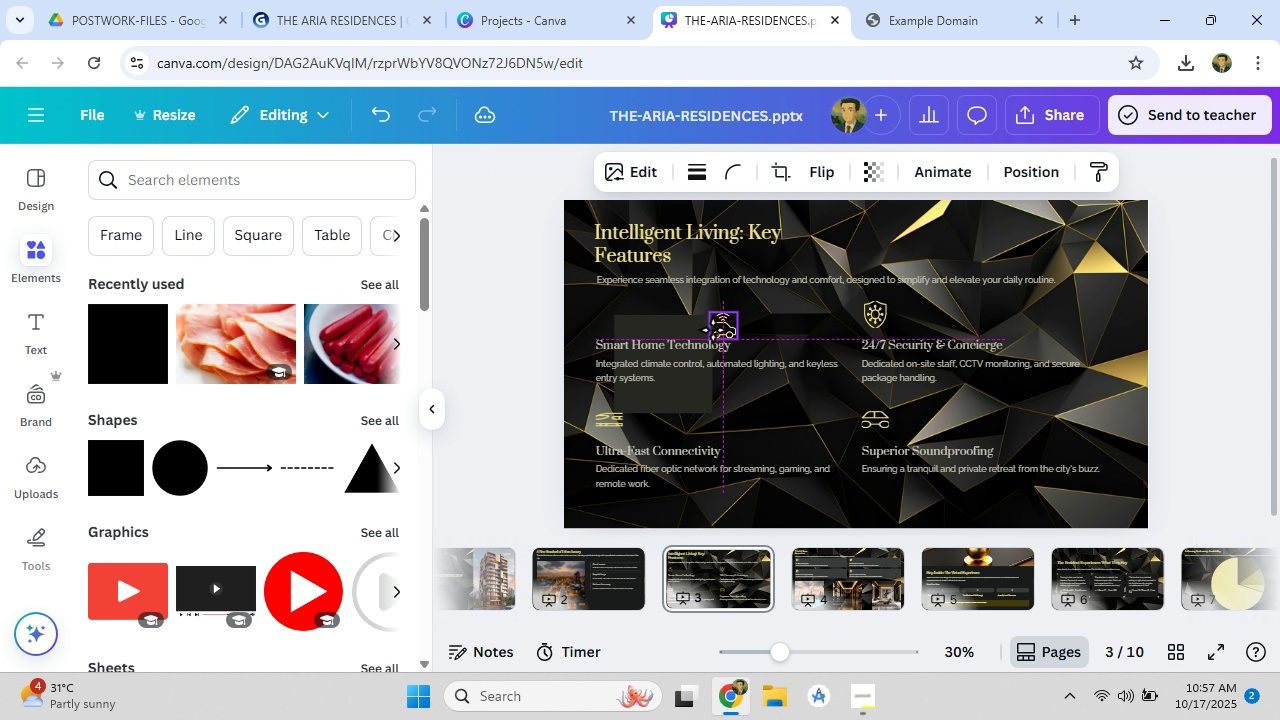 
right_click([718, 318])
 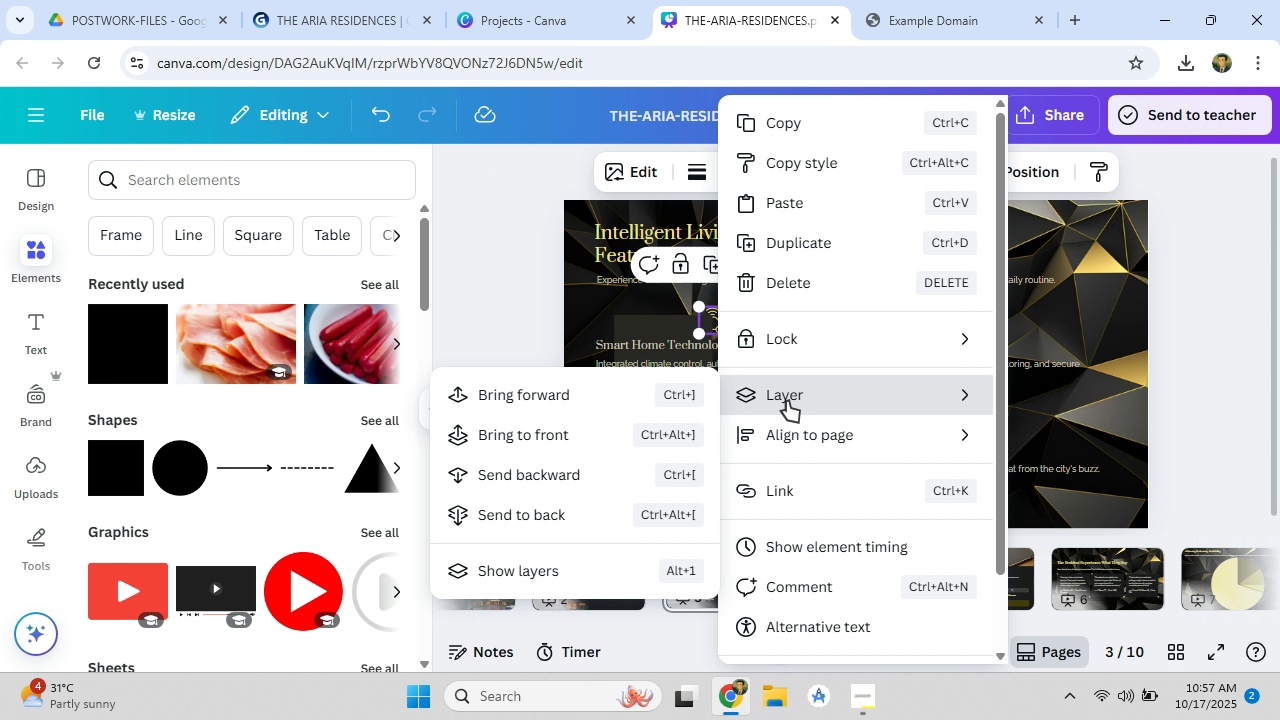 
left_click([786, 401])
 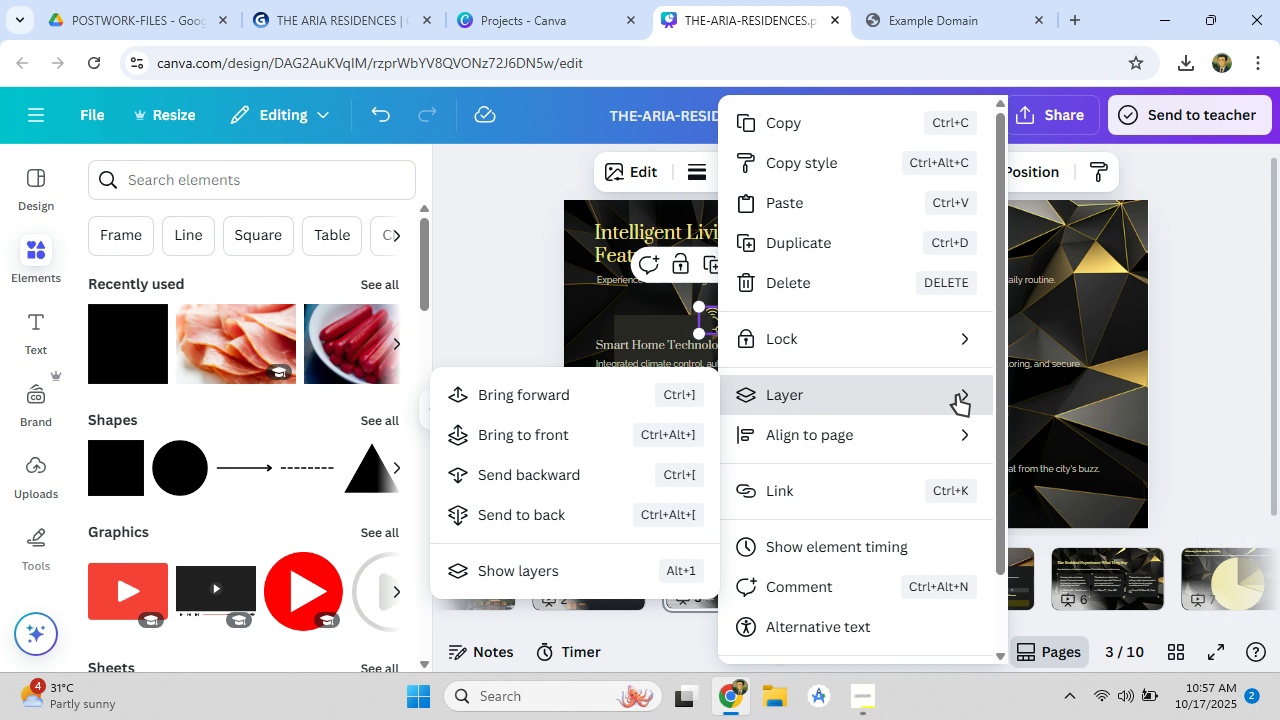 
left_click([959, 395])
 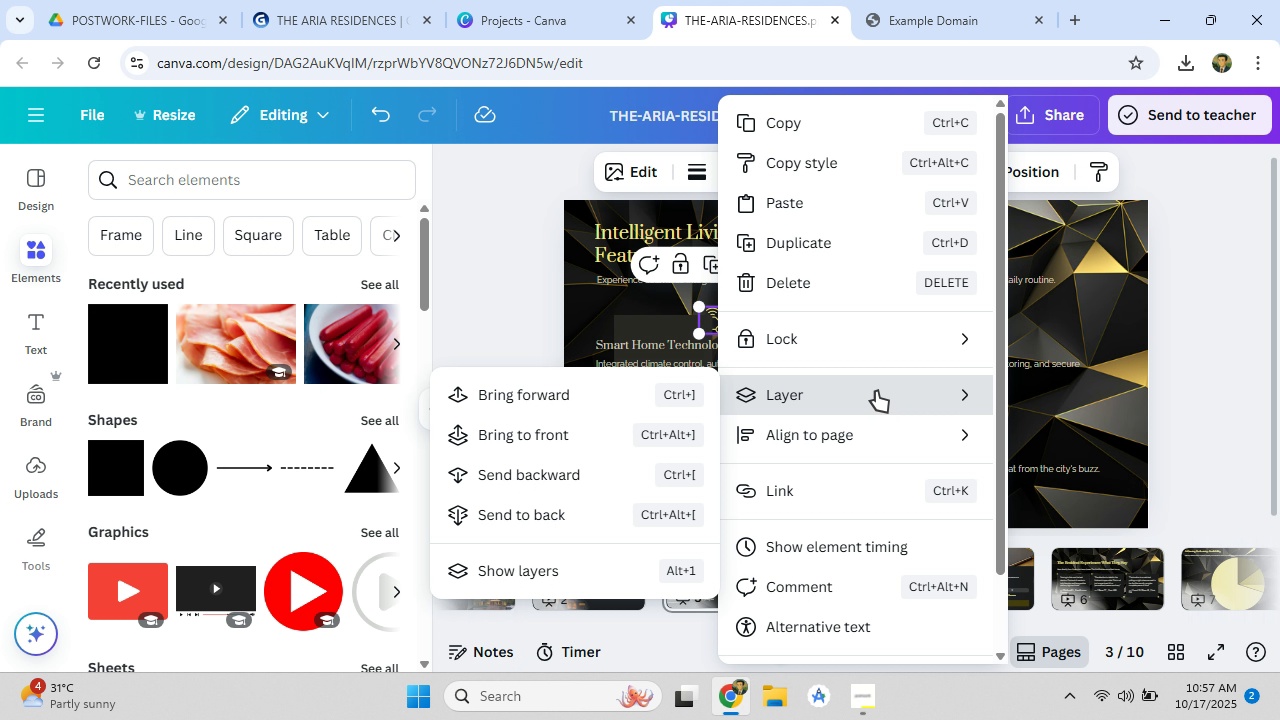 
left_click([877, 391])
 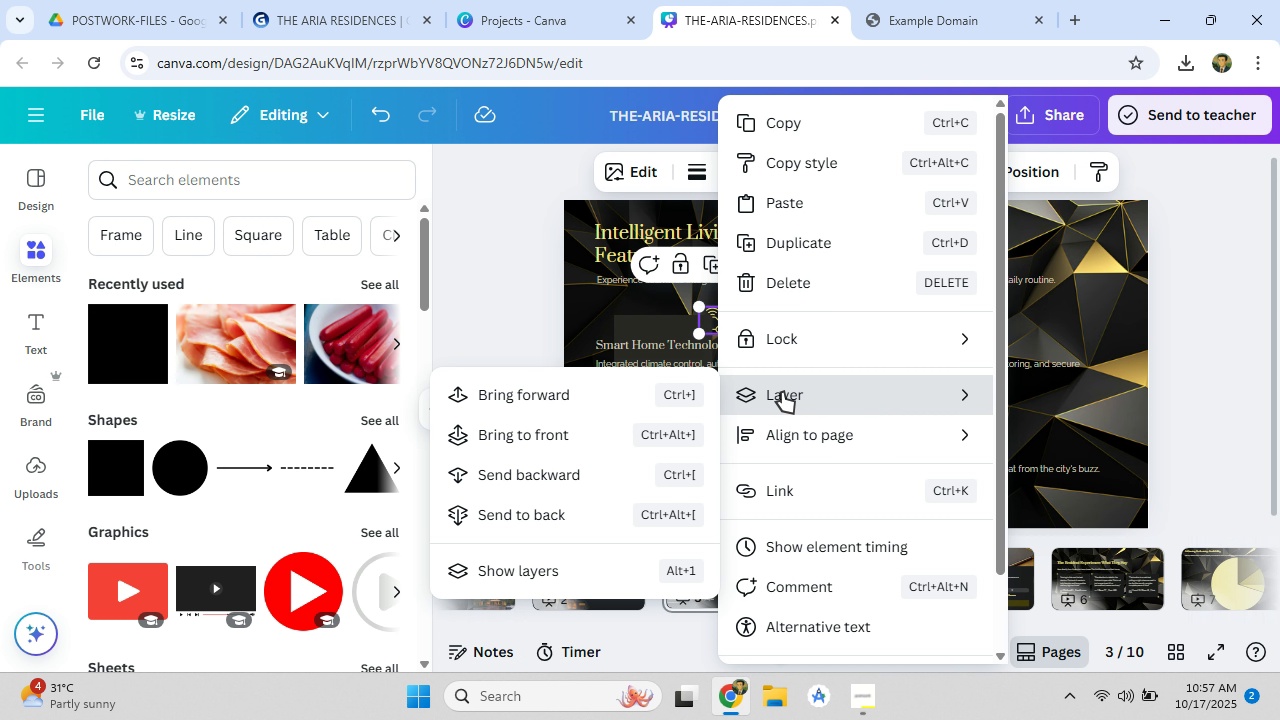 
double_click([783, 392])
 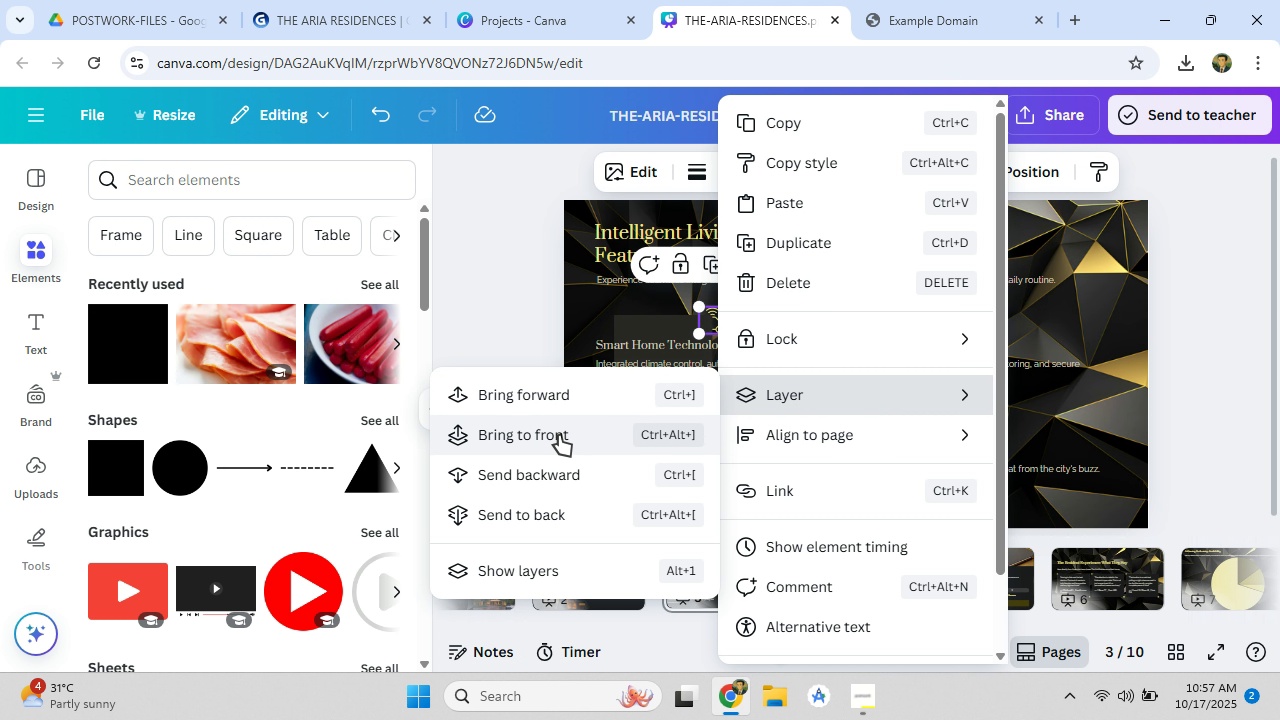 
left_click([563, 402])
 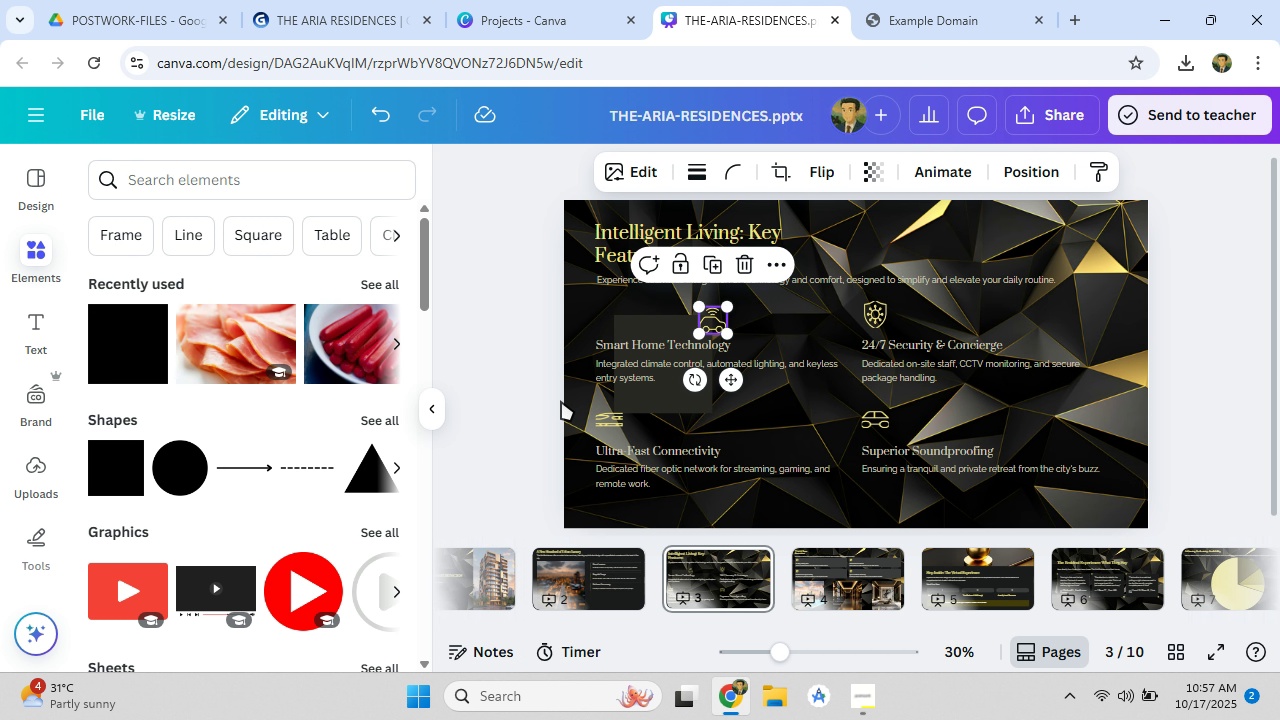 
left_click([655, 322])
 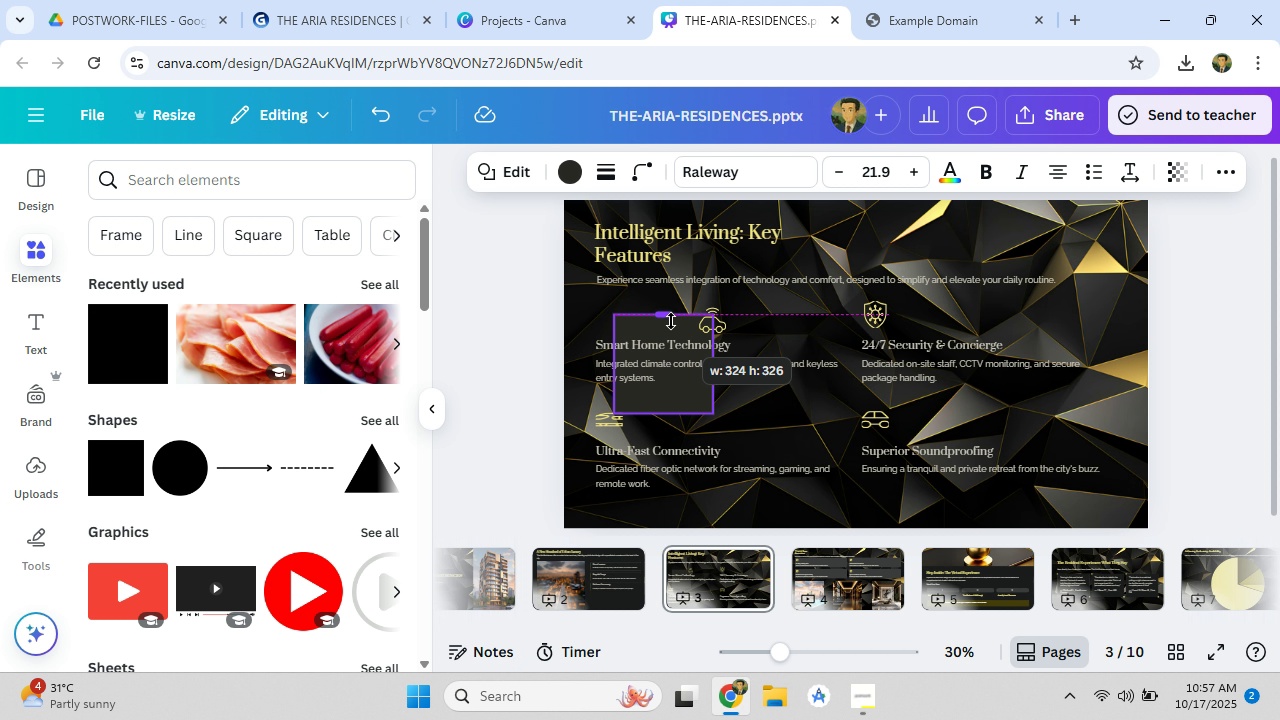 
left_click_drag(start_coordinate=[653, 322], to_coordinate=[670, 321])
 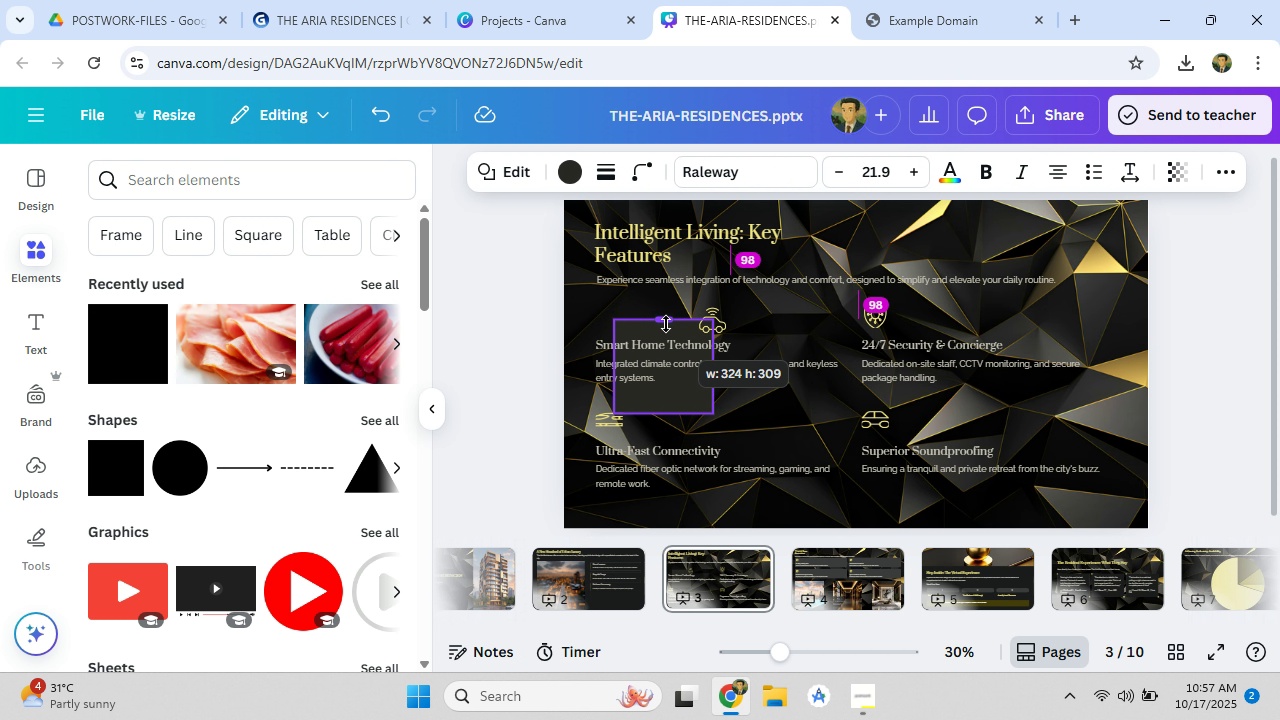 
left_click([799, 411])
 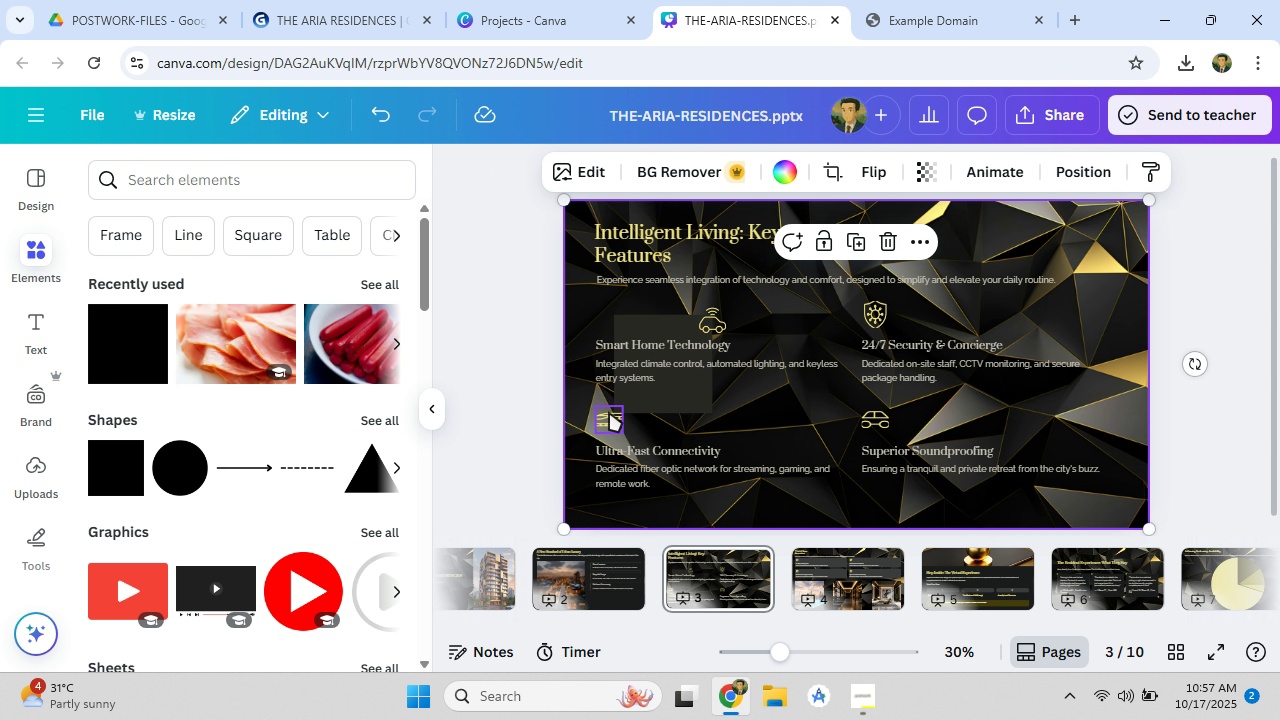 
left_click_drag(start_coordinate=[671, 394], to_coordinate=[644, 394])
 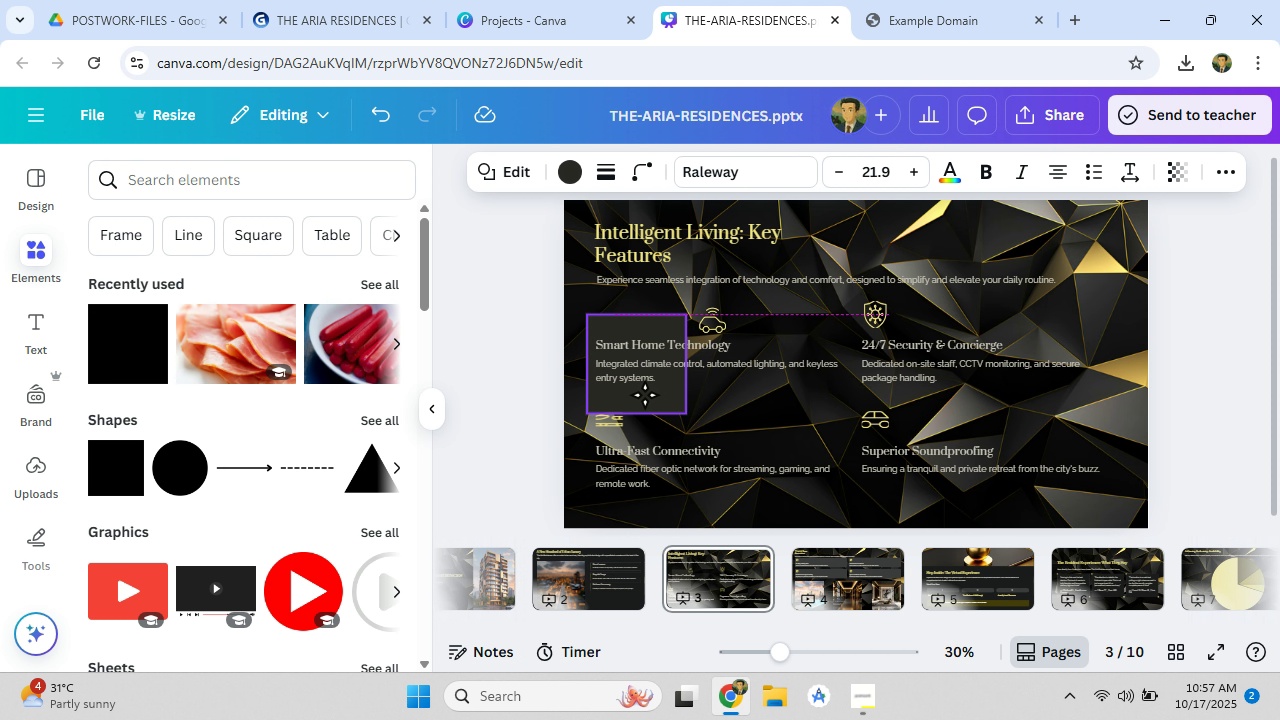 
left_click_drag(start_coordinate=[687, 367], to_coordinate=[843, 369])
 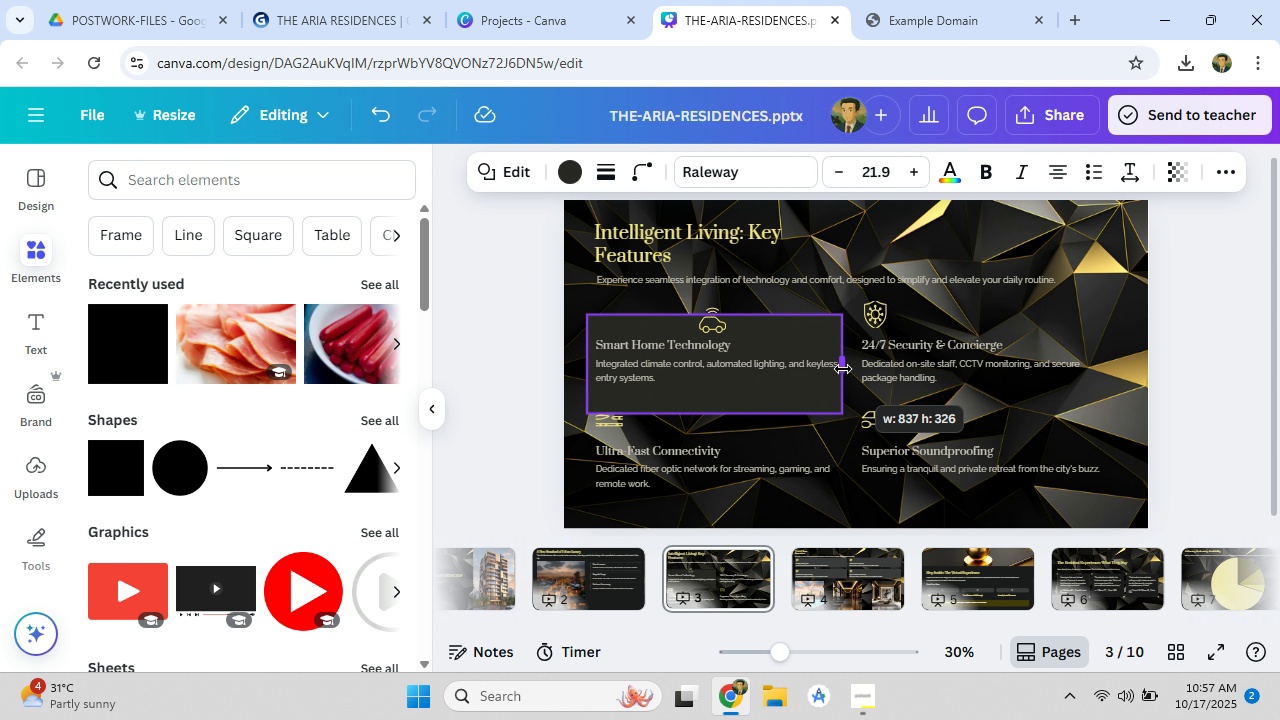 
left_click_drag(start_coordinate=[714, 410], to_coordinate=[722, 393])
 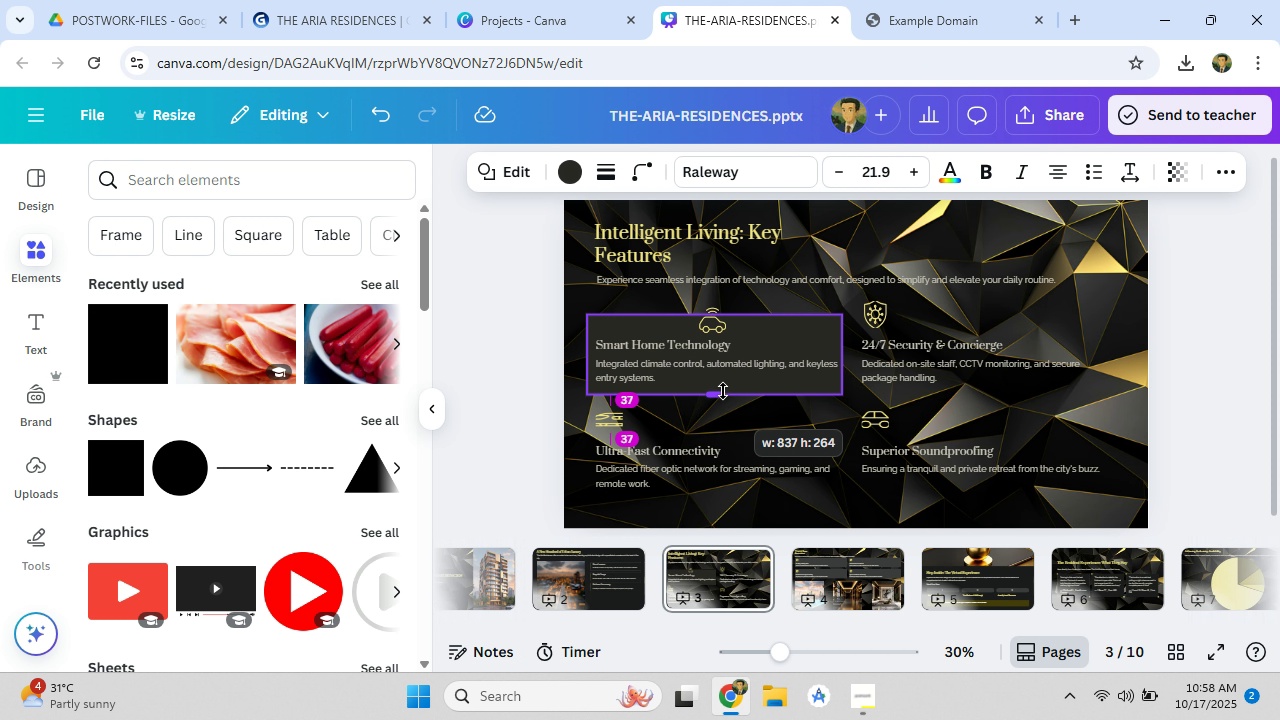 
left_click_drag(start_coordinate=[714, 332], to_coordinate=[618, 338])
 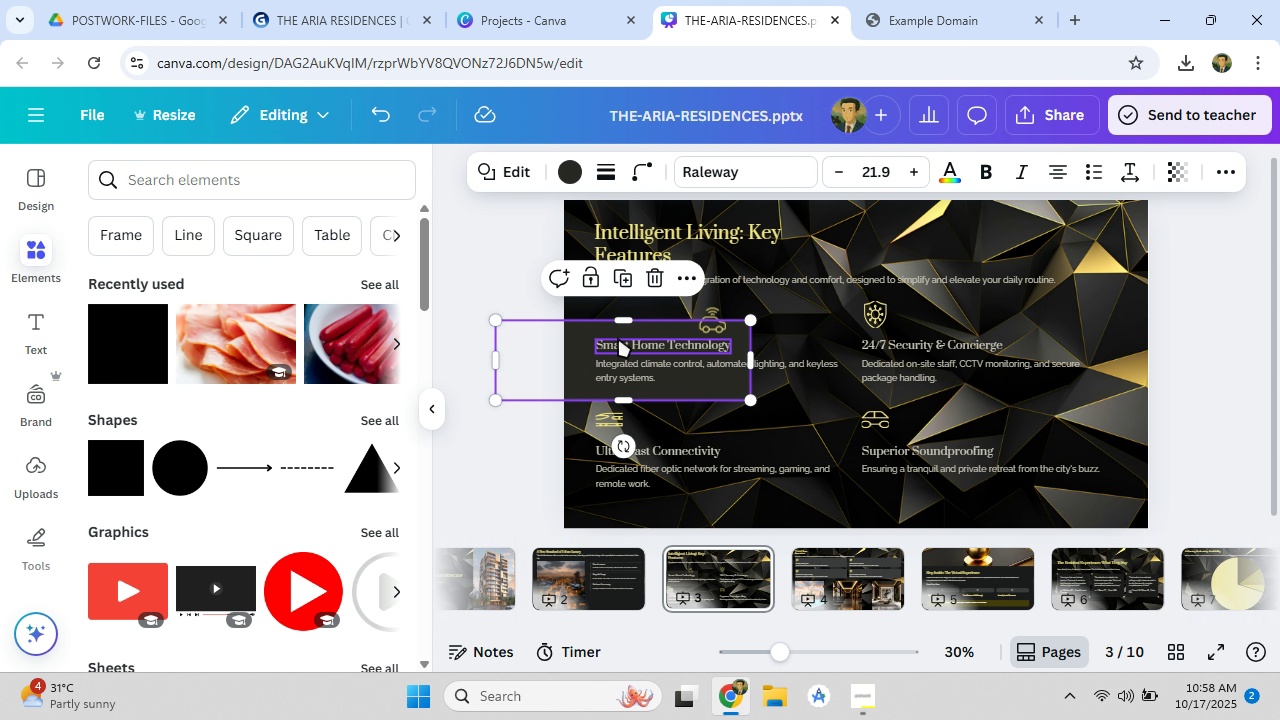 
key(Control+ControlLeft)
 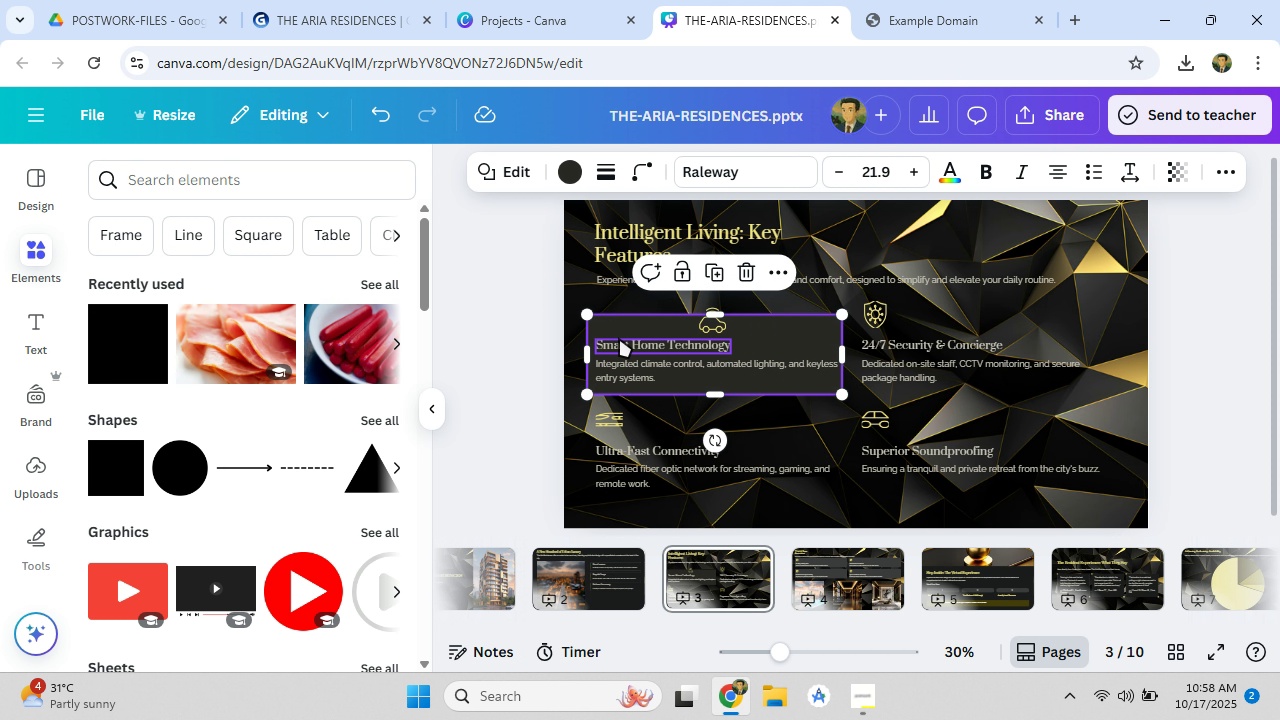 
key(Control+Z)
 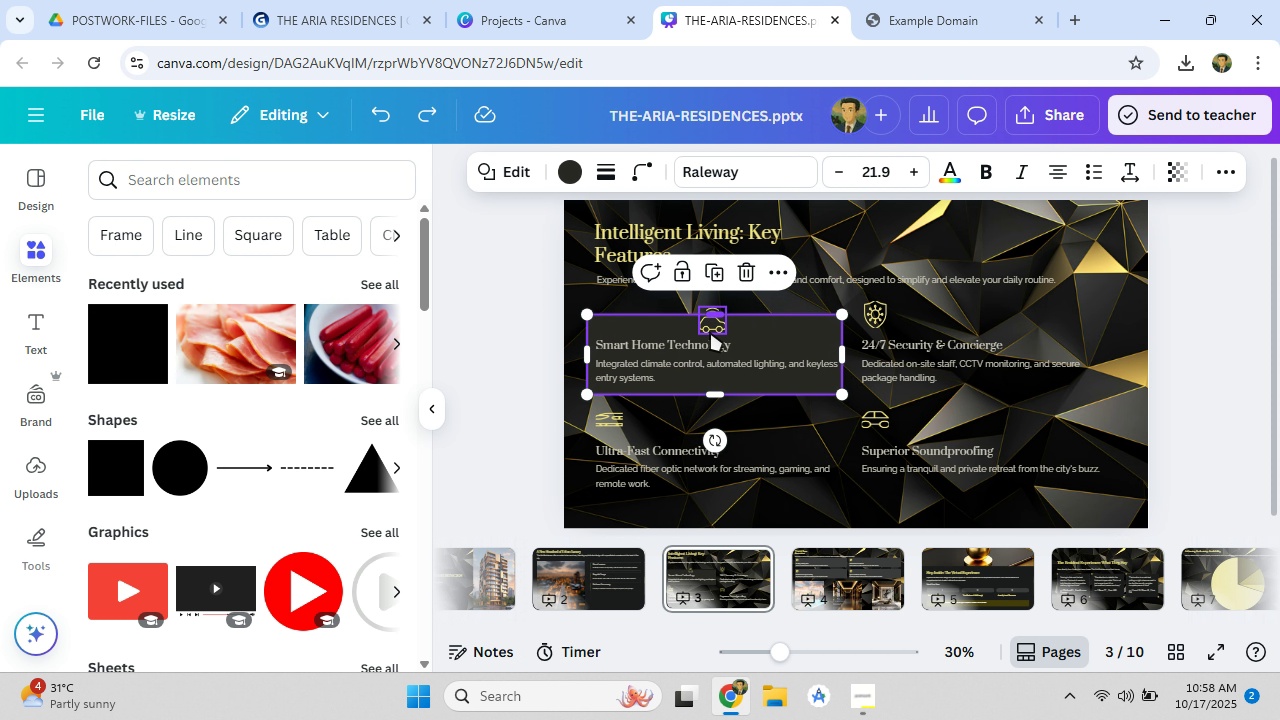 
left_click([711, 331])
 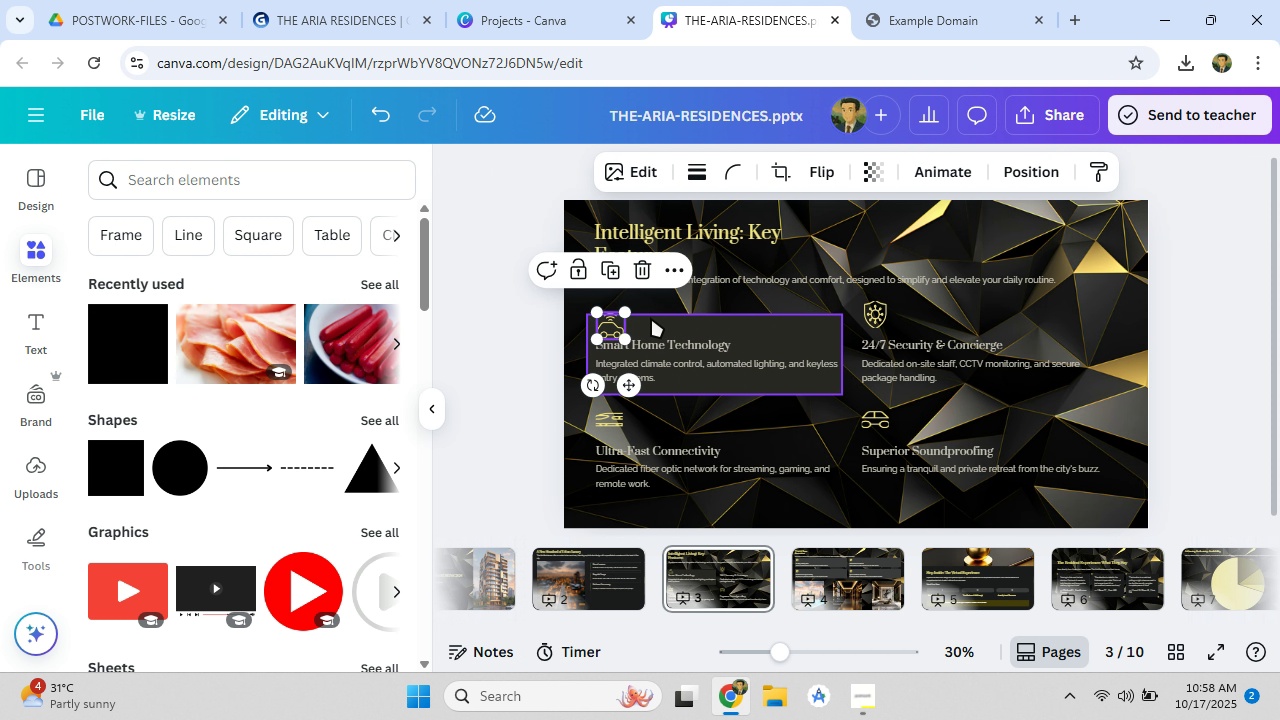 
left_click_drag(start_coordinate=[712, 322], to_coordinate=[614, 327])
 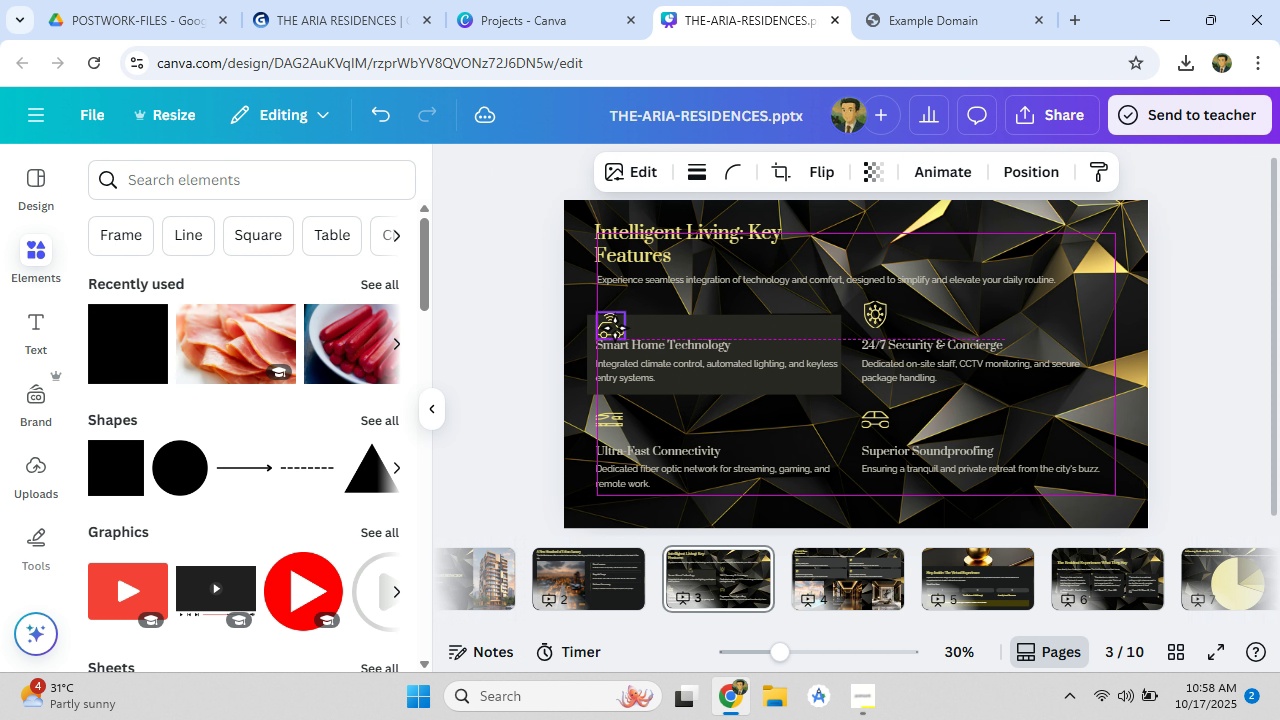 
left_click([663, 312])
 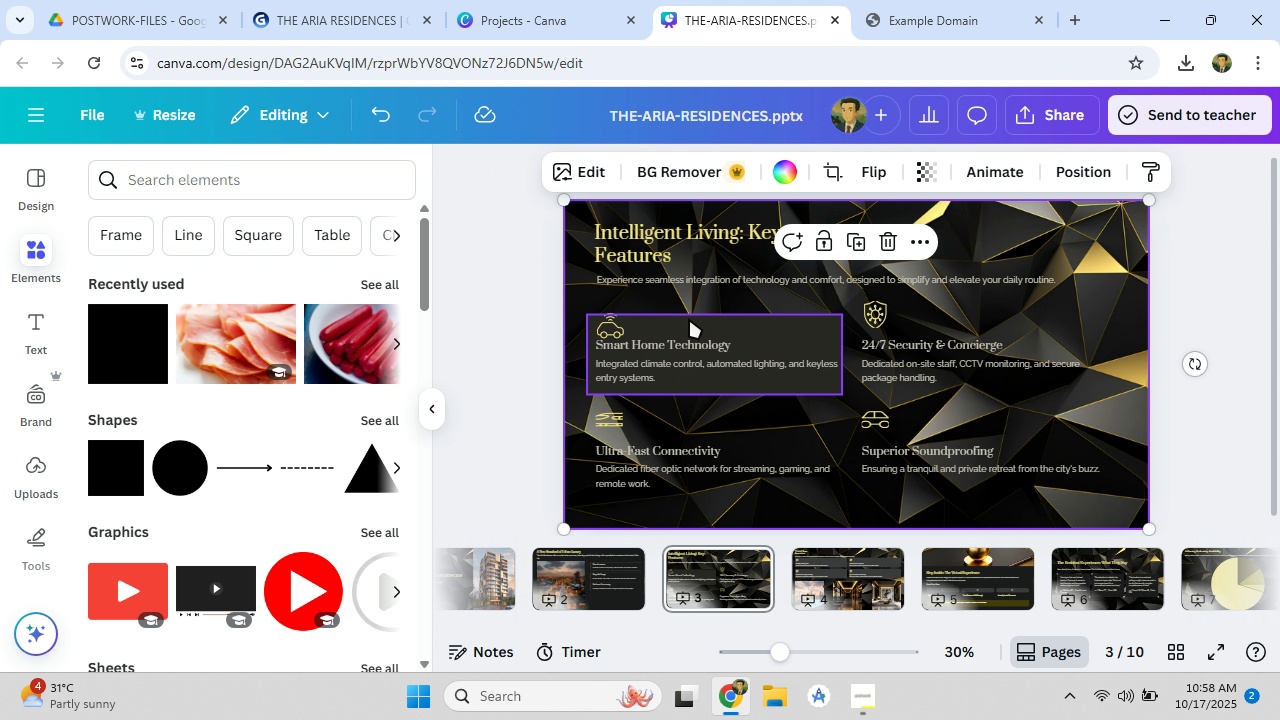 
left_click([689, 319])
 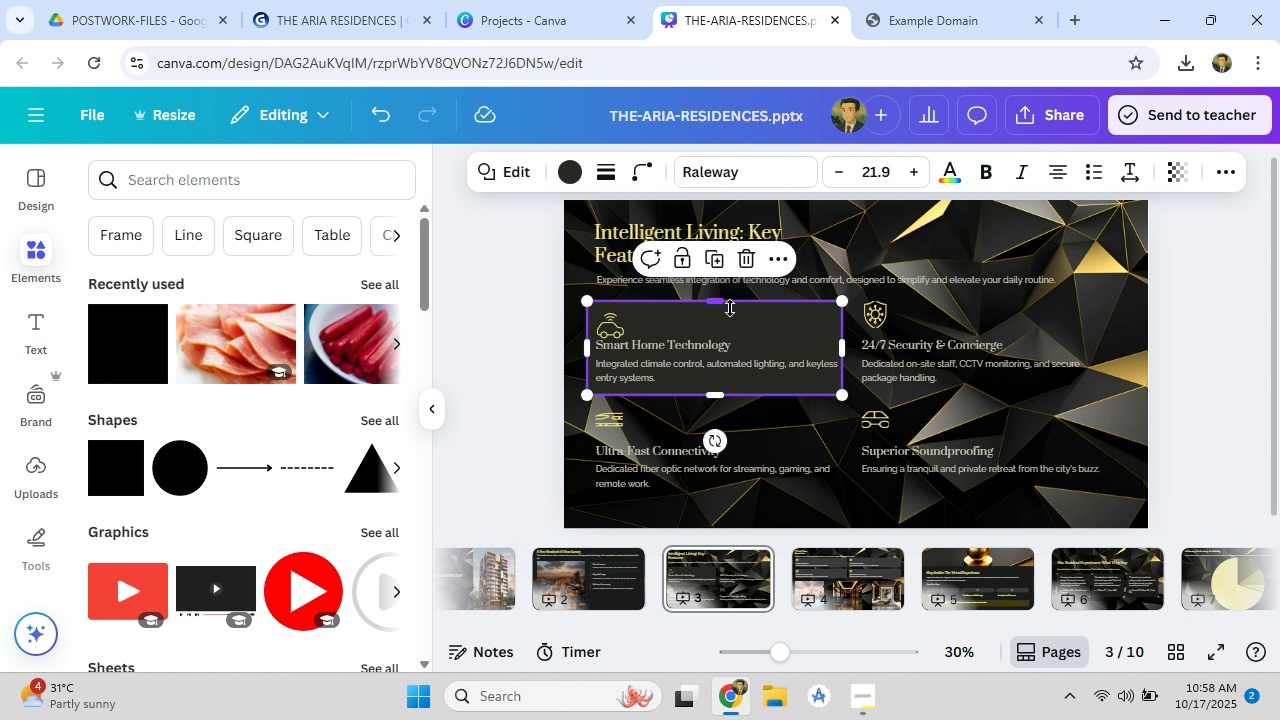 
left_click_drag(start_coordinate=[714, 316], to_coordinate=[730, 308])
 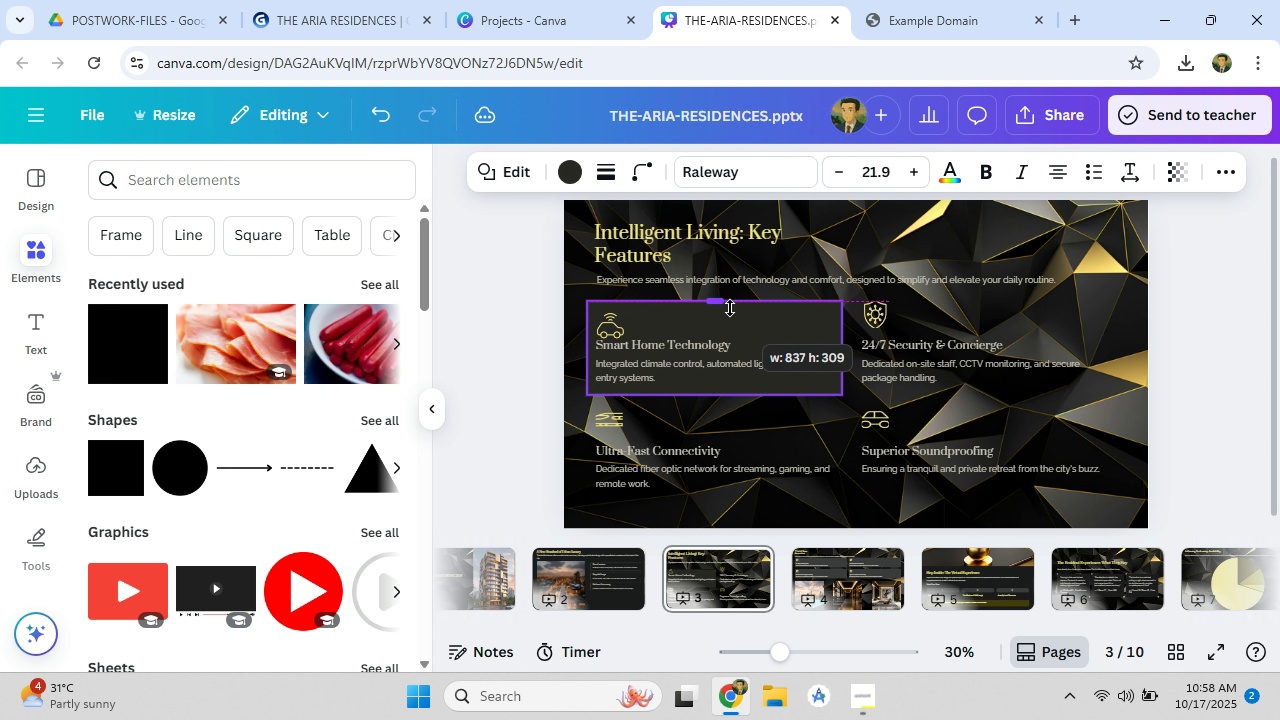 
key(ArrowDown)
 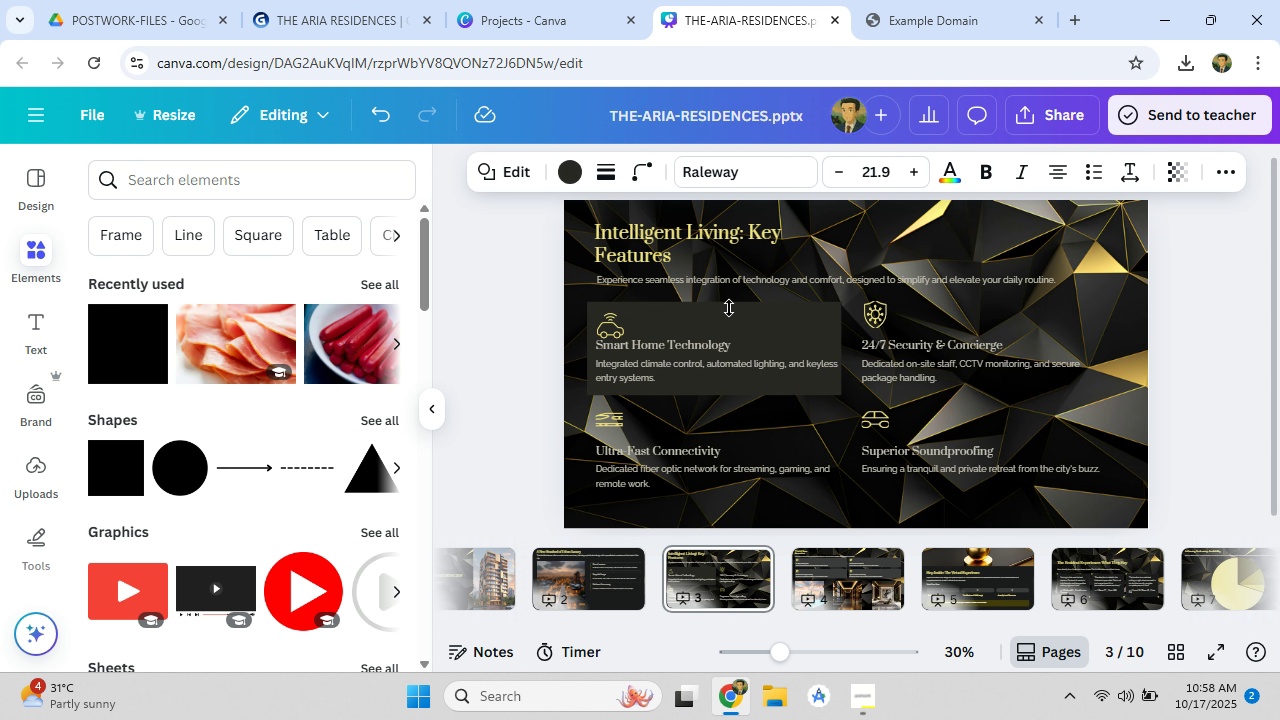 
key(ArrowDown)
 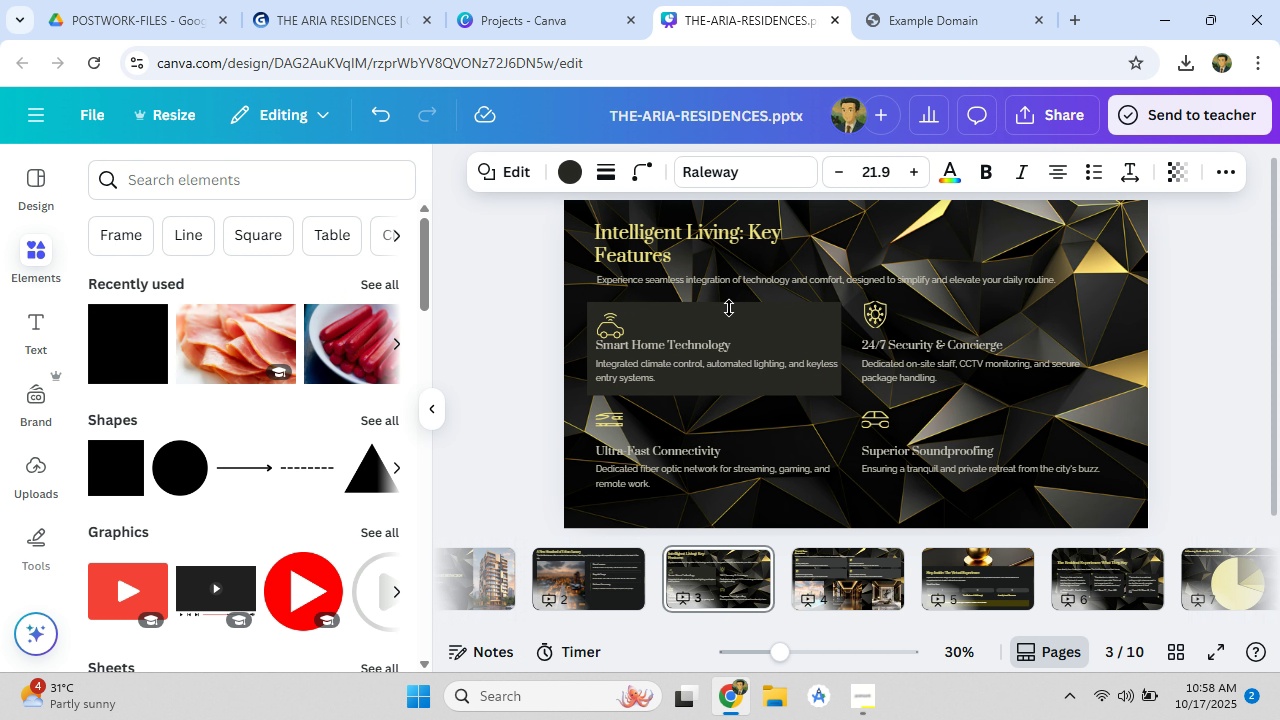 
key(ArrowDown)
 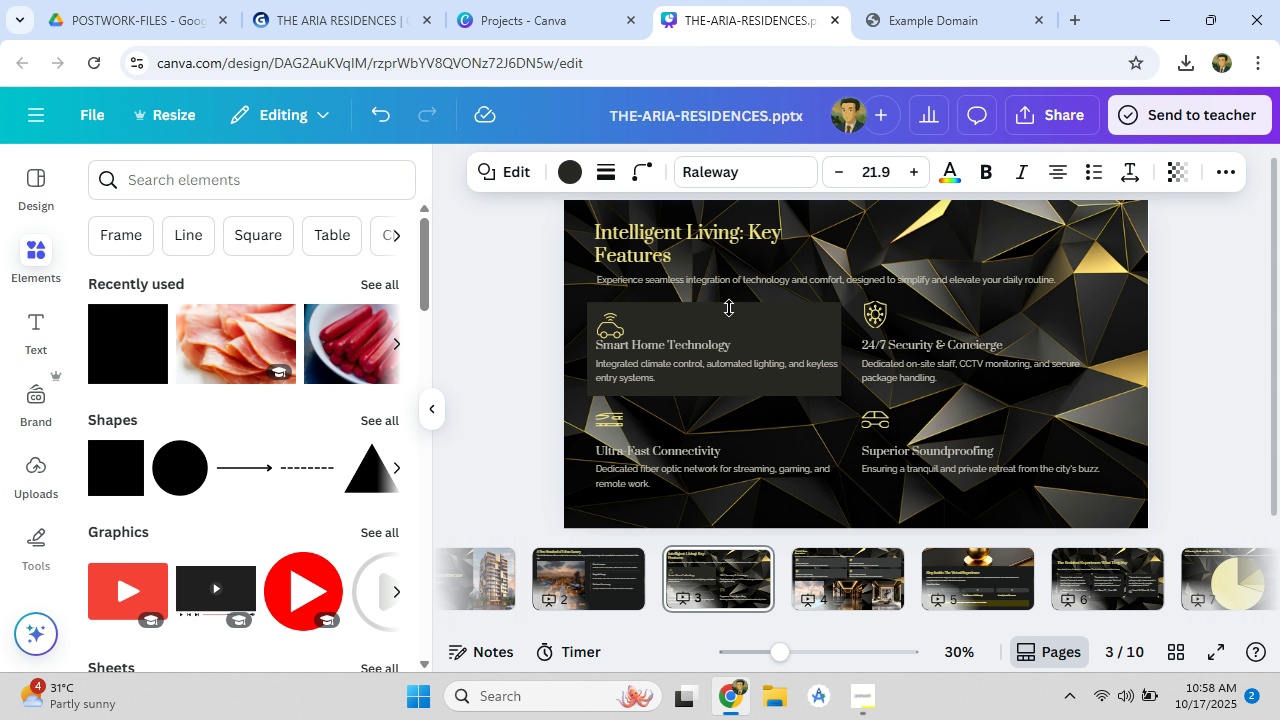 
key(ArrowDown)
 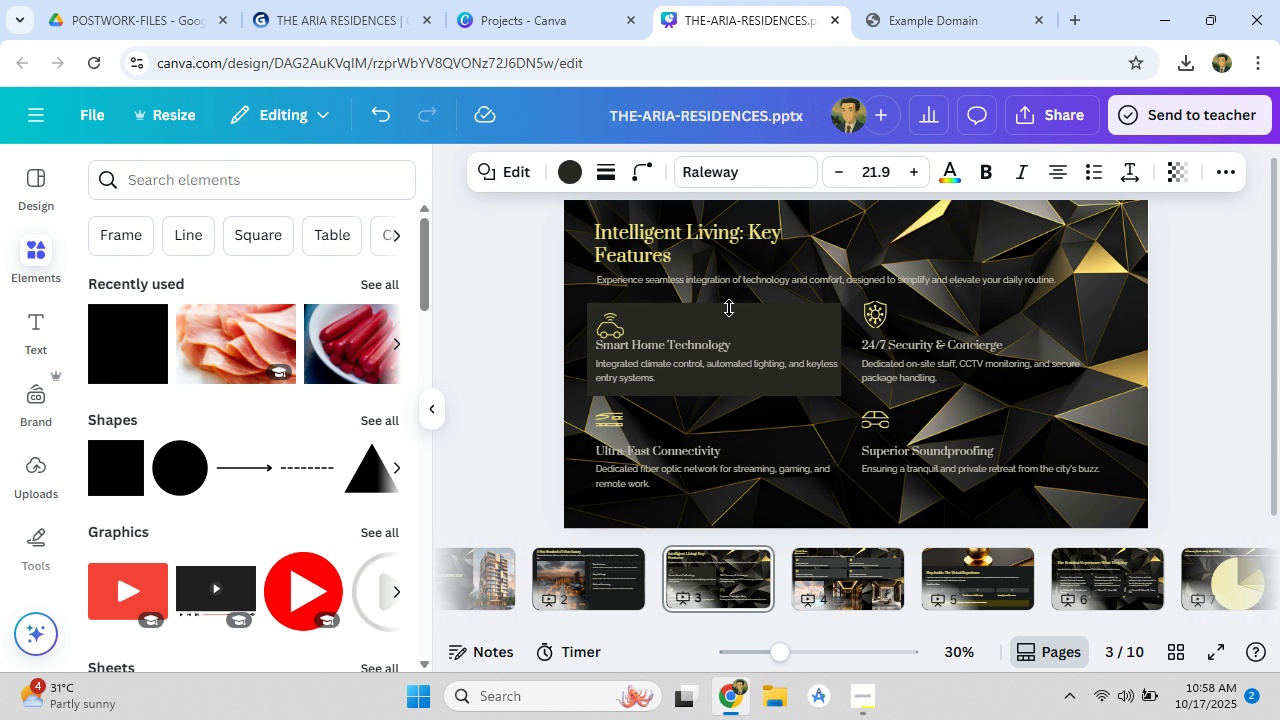 
key(ArrowDown)
 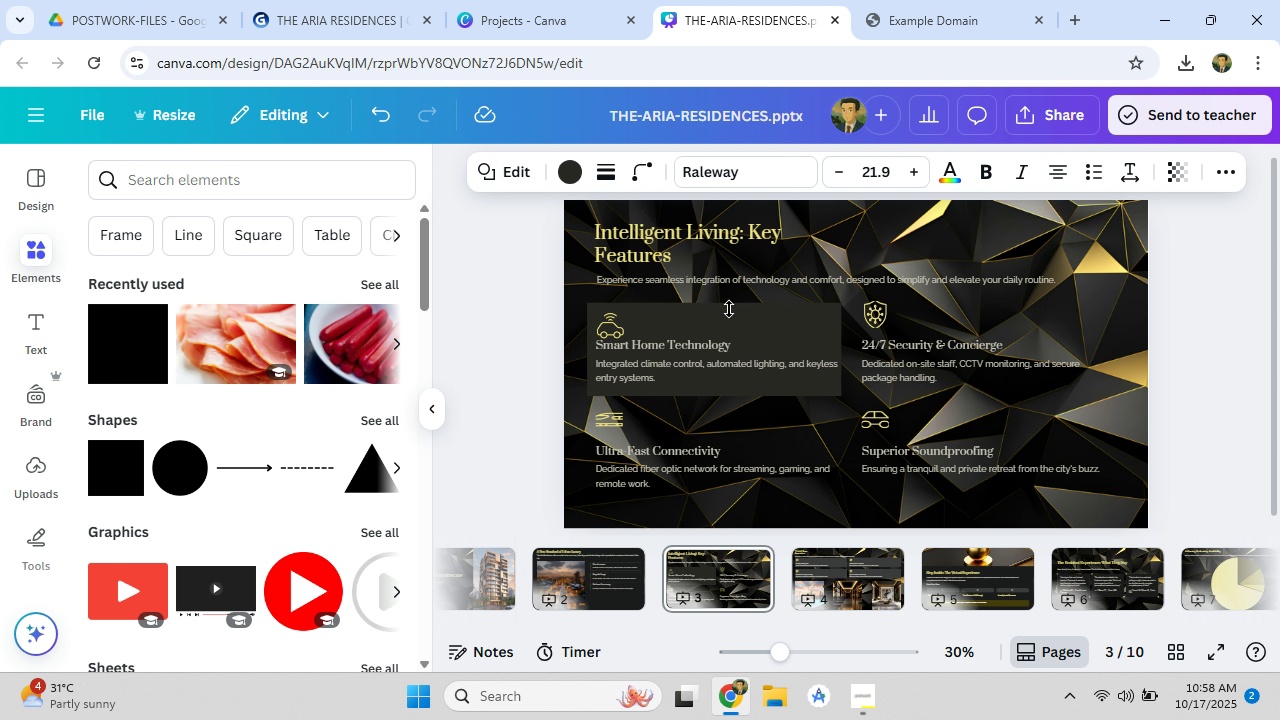 
left_click([729, 308])
 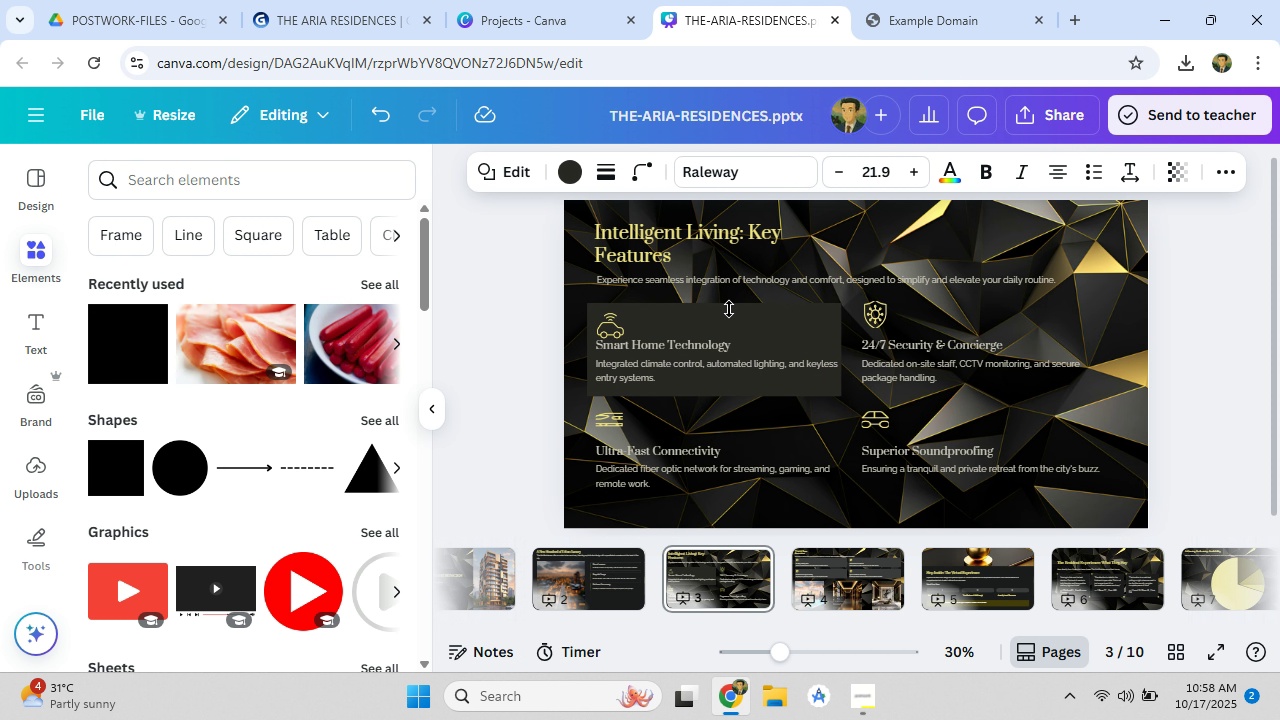 
key(ArrowDown)
 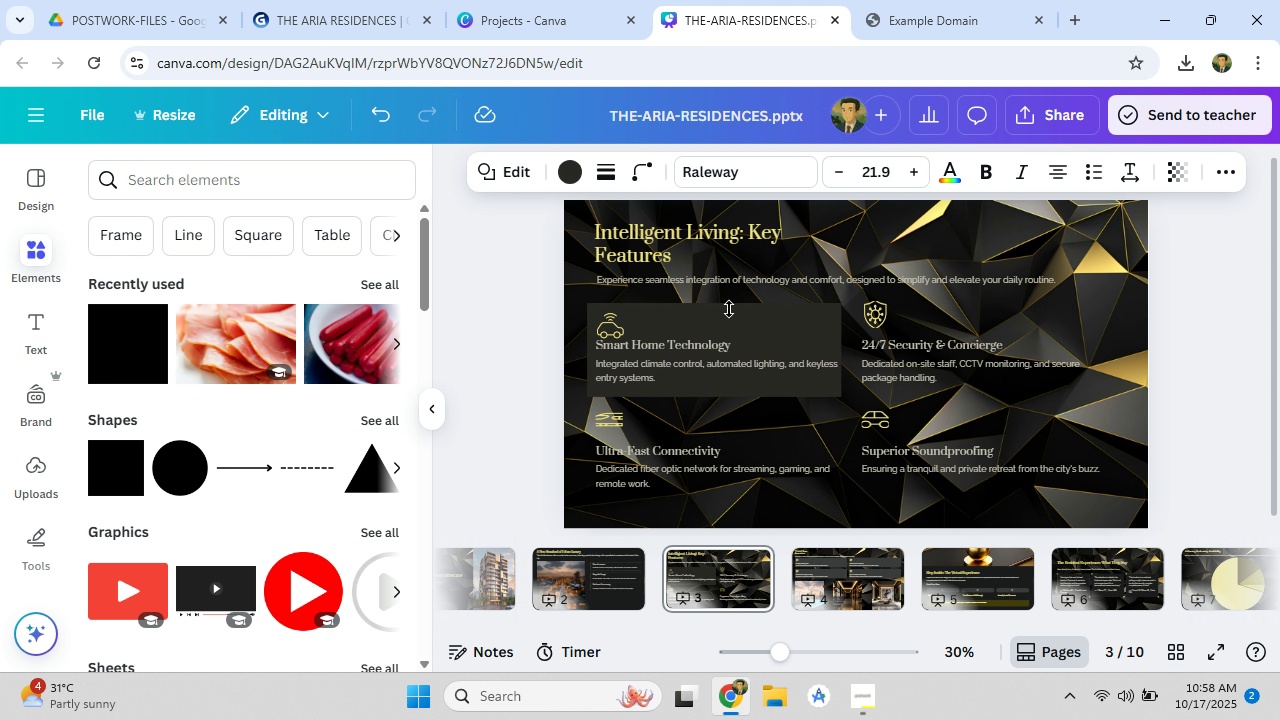 
key(ArrowDown)
 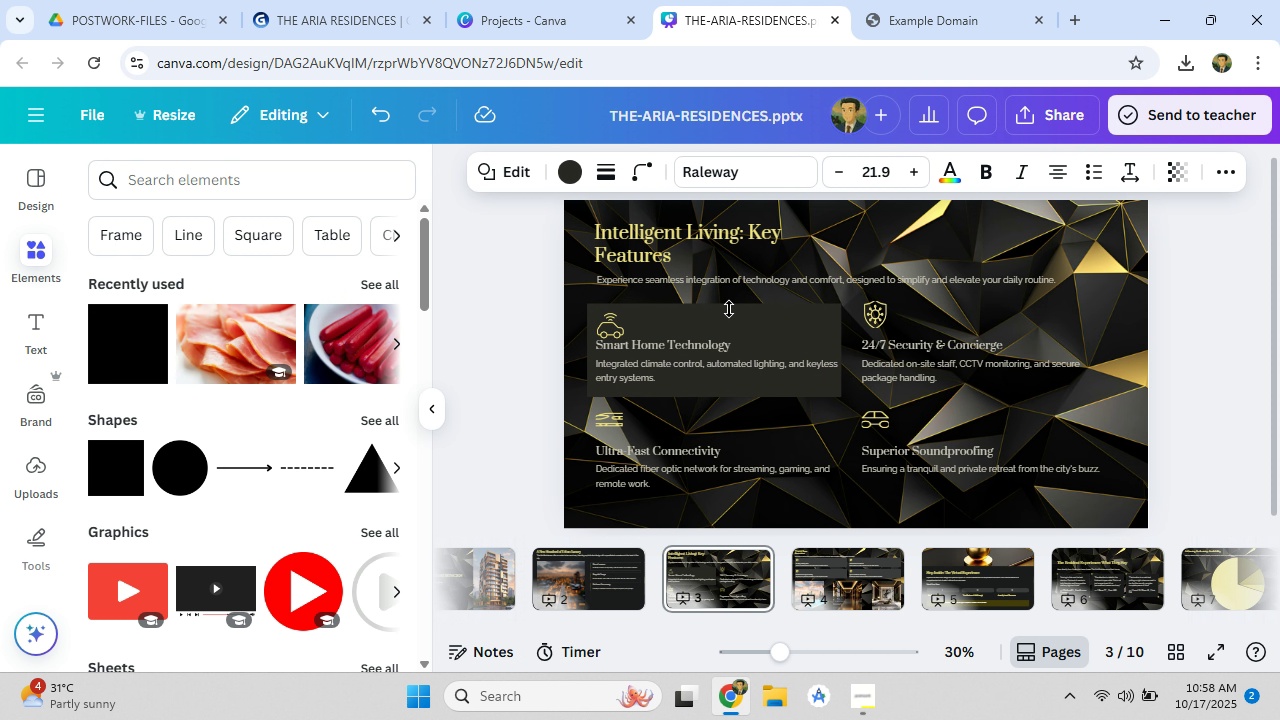 
key(ArrowDown)
 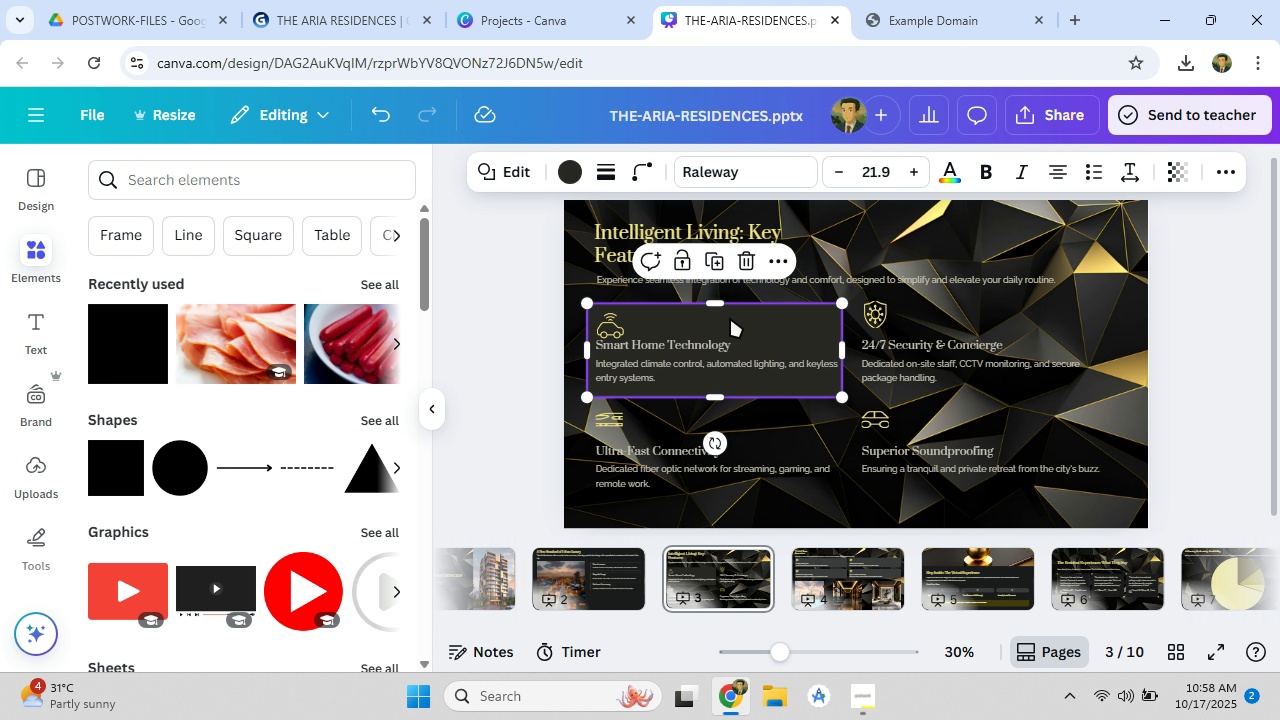 
key(ArrowRight)
 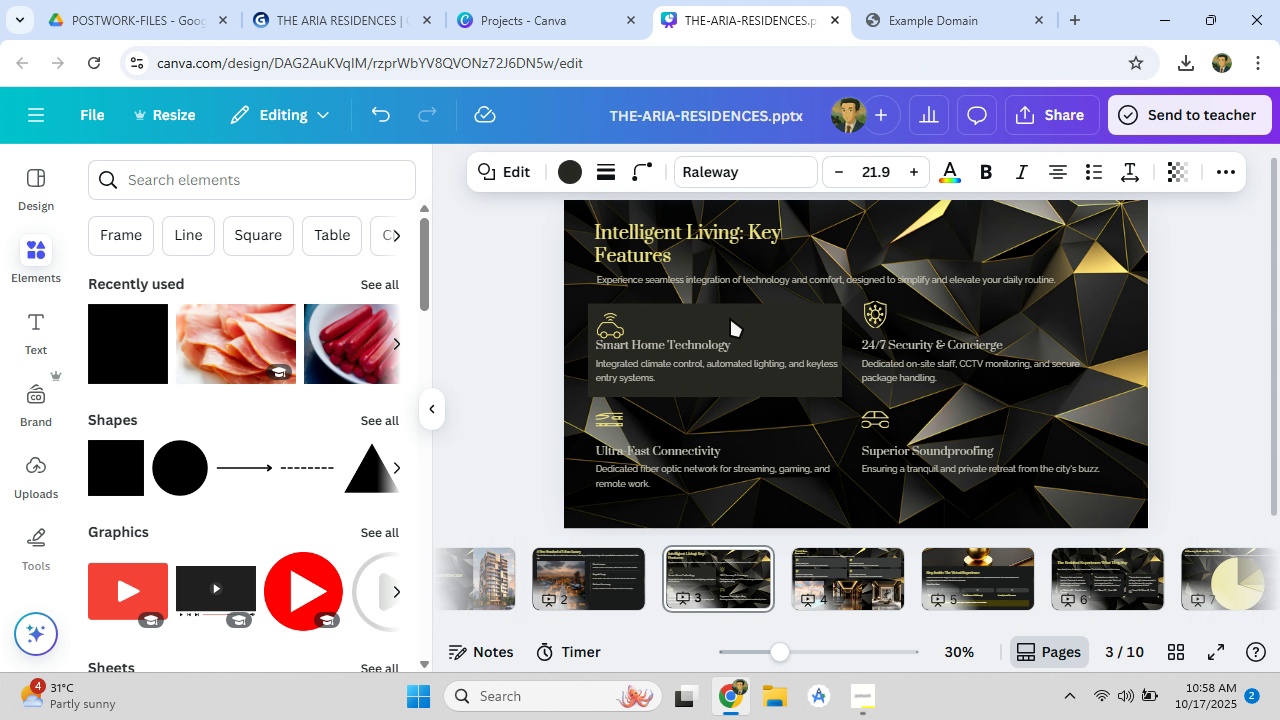 
key(ArrowRight)
 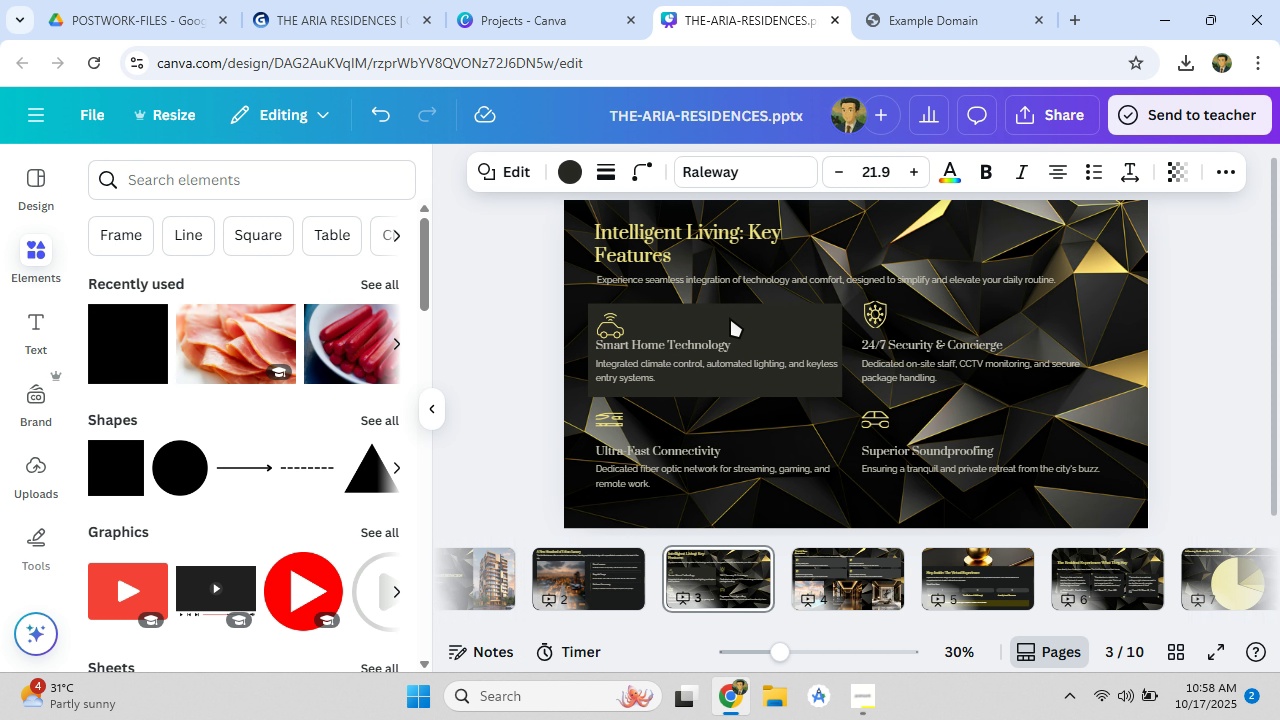 
key(ArrowRight)
 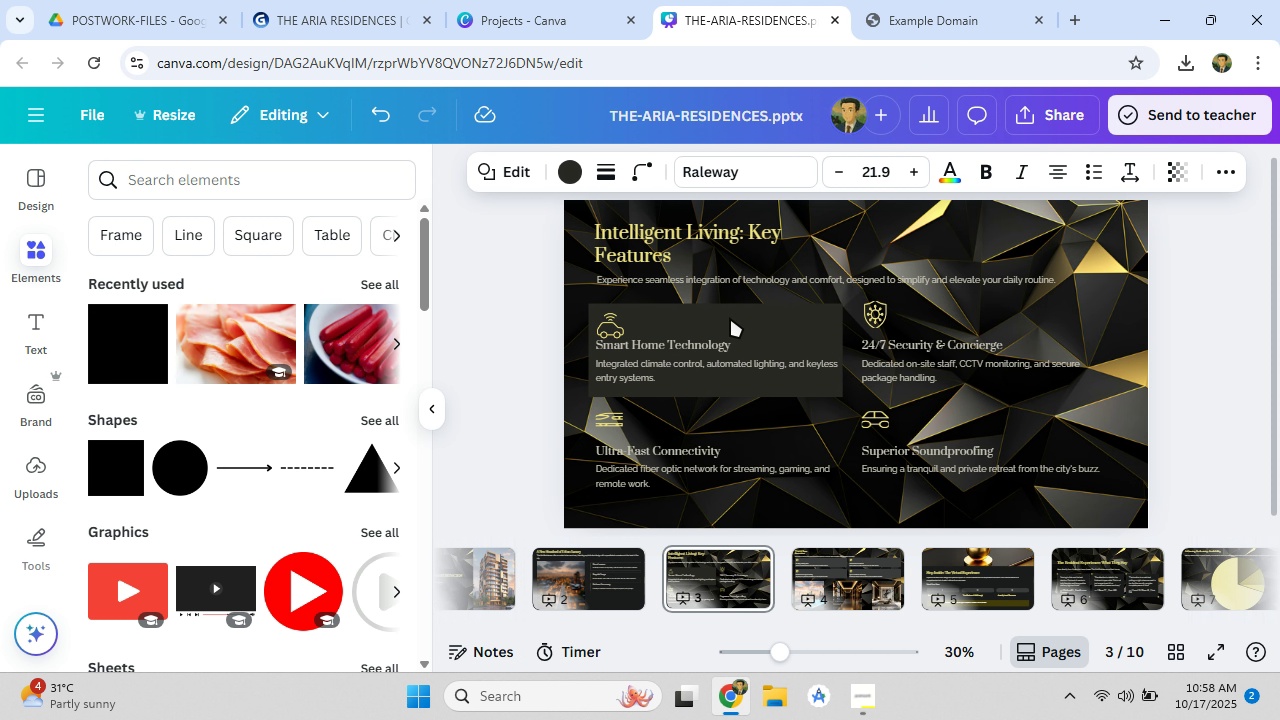 
key(ArrowRight)
 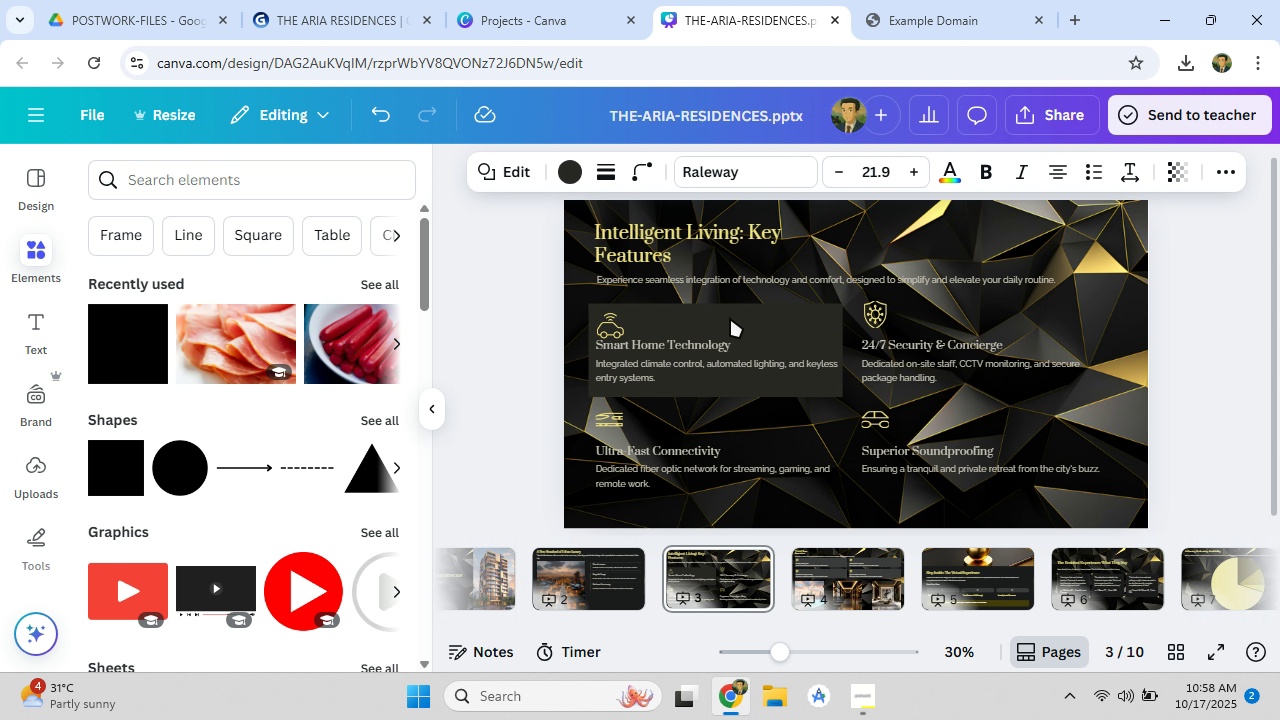 
key(ArrowRight)
 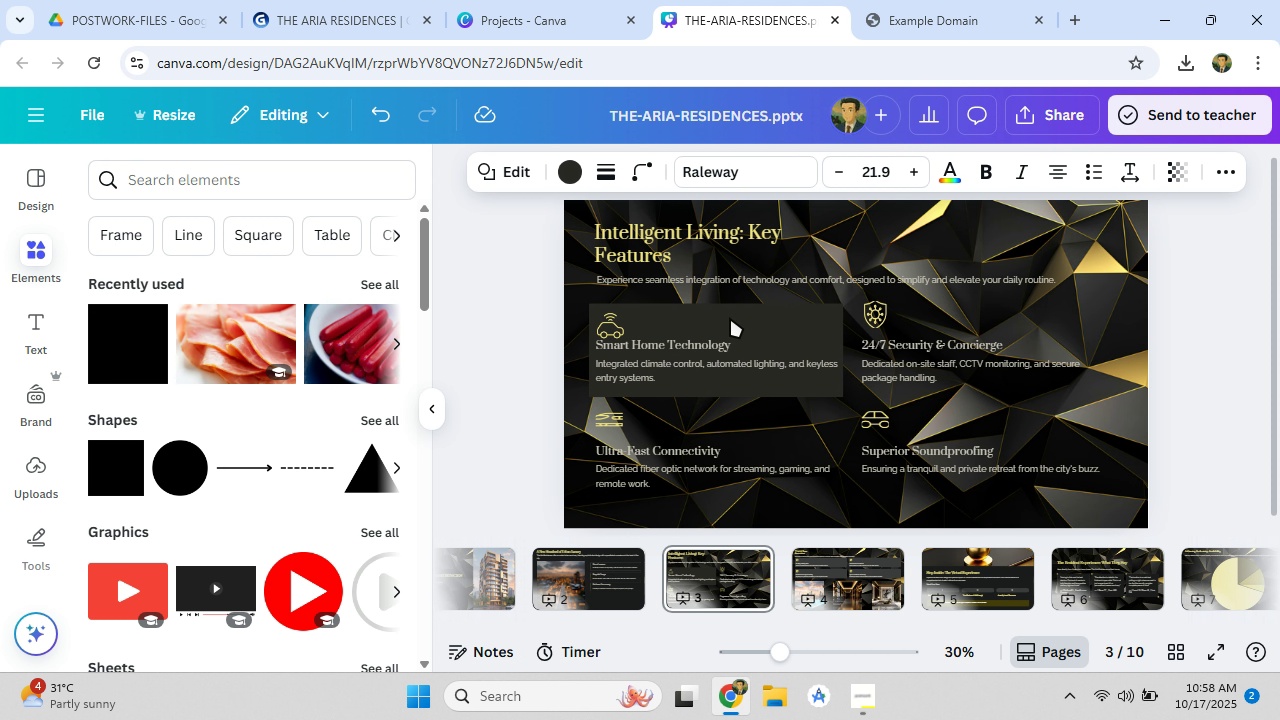 
key(ArrowRight)
 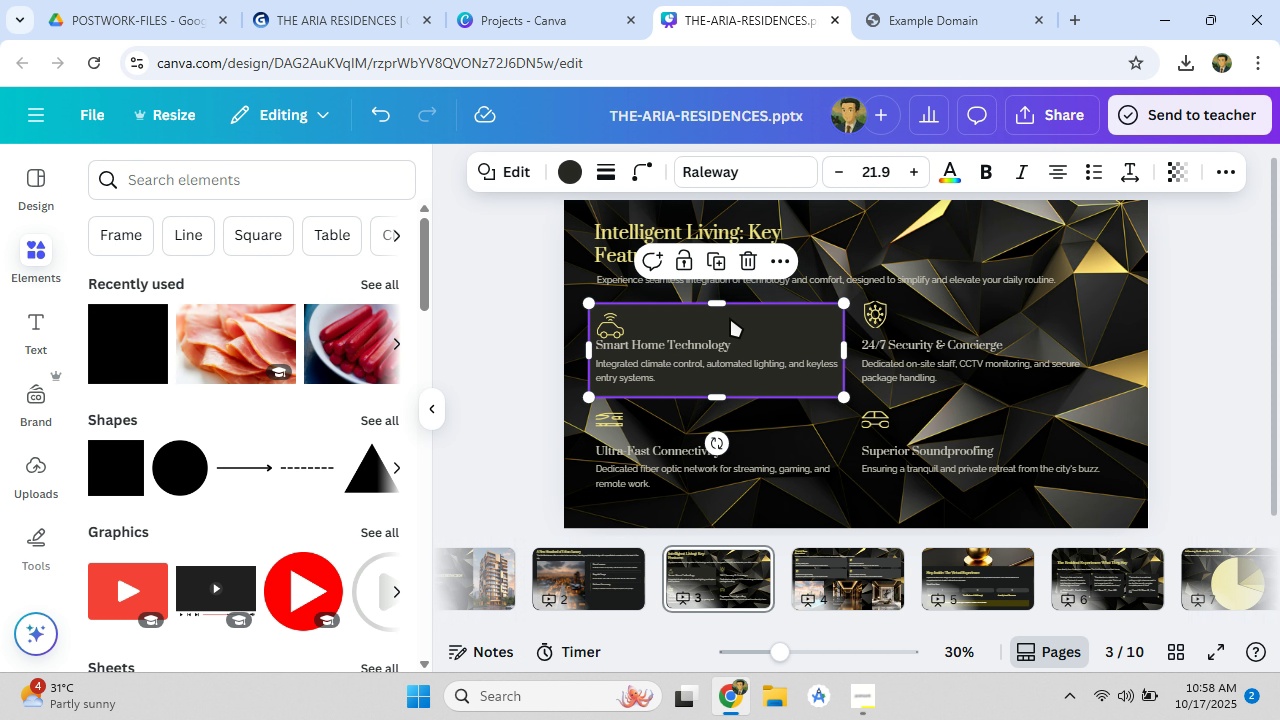 
key(ArrowRight)
 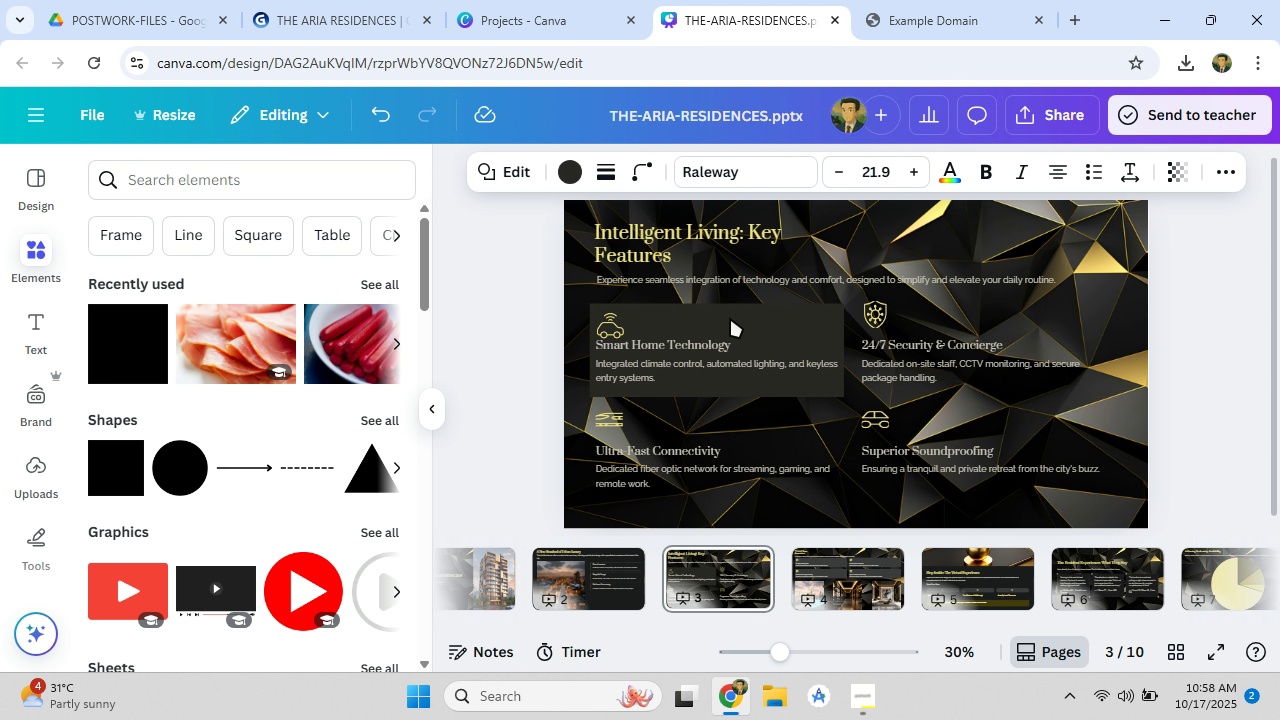 
key(ArrowRight)
 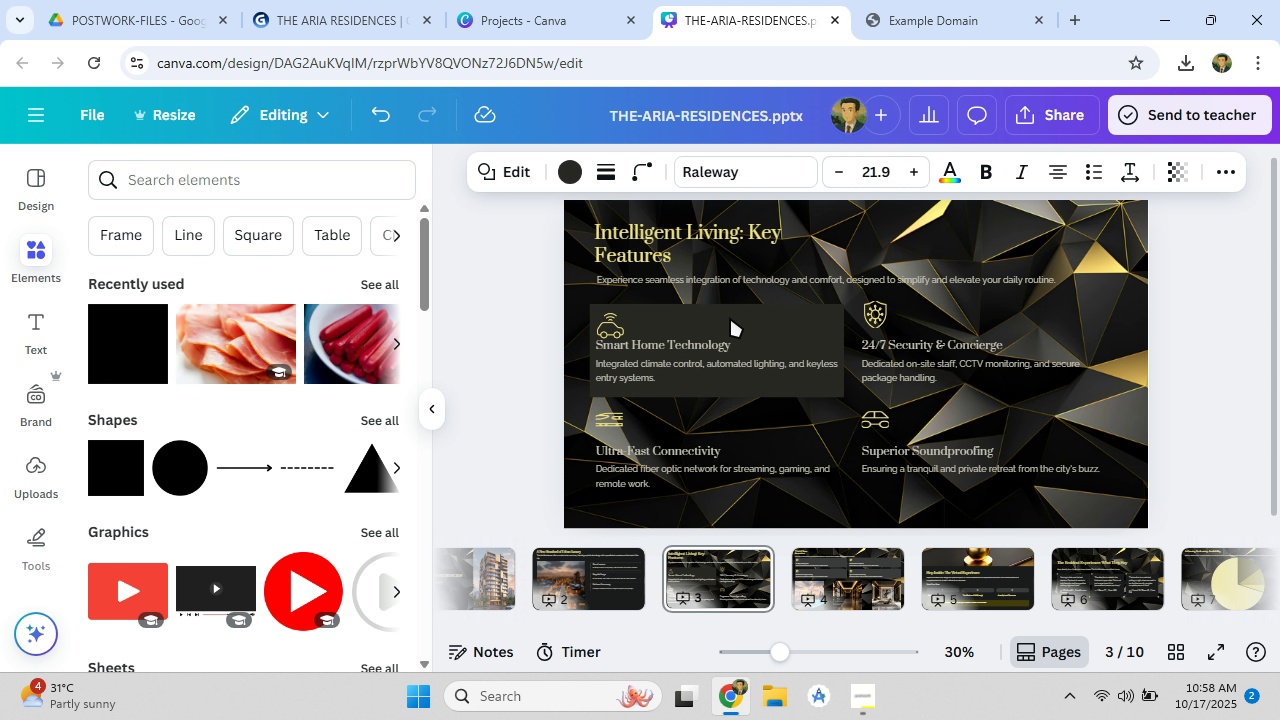 
key(ArrowDown)
 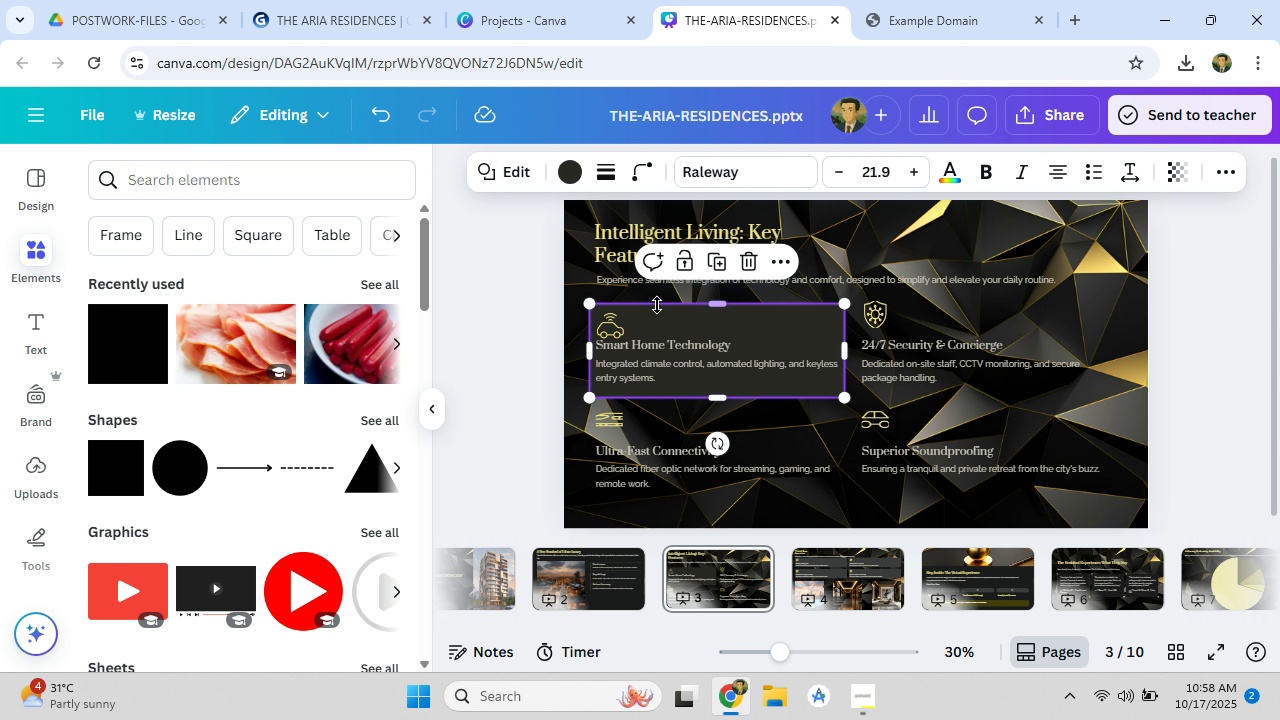 
left_click([632, 175])
 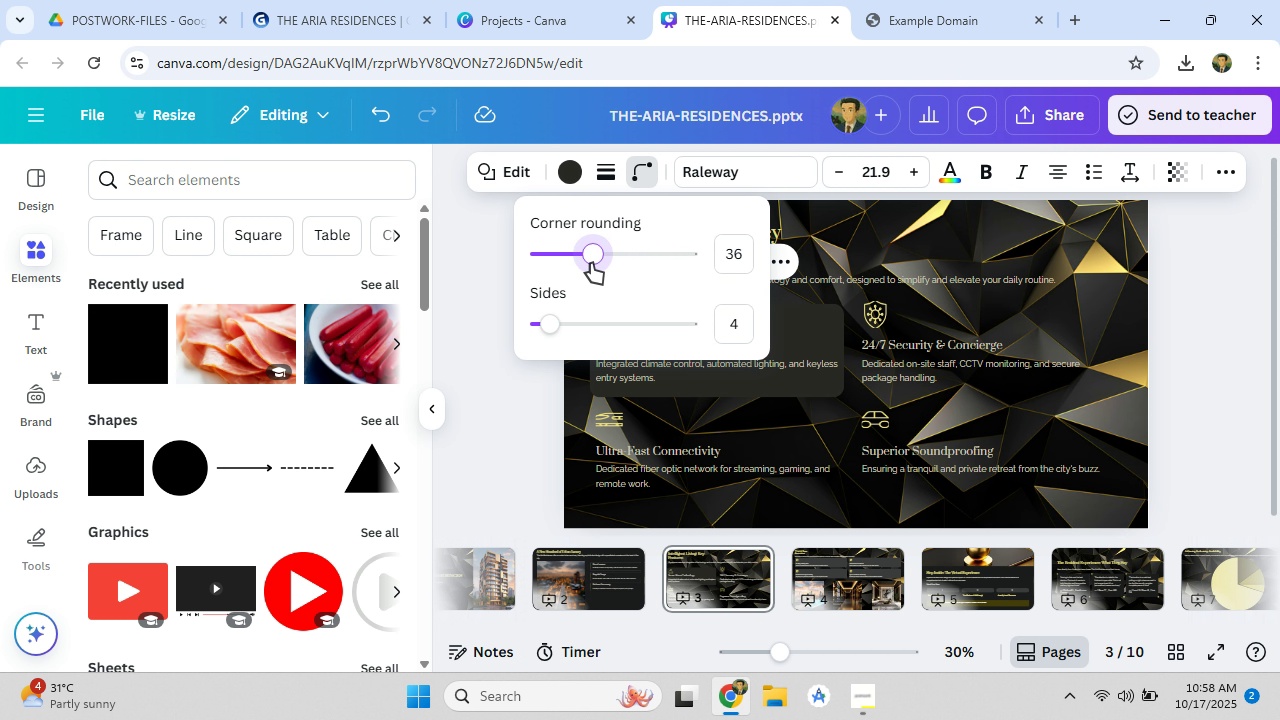 
left_click_drag(start_coordinate=[552, 253], to_coordinate=[562, 263])
 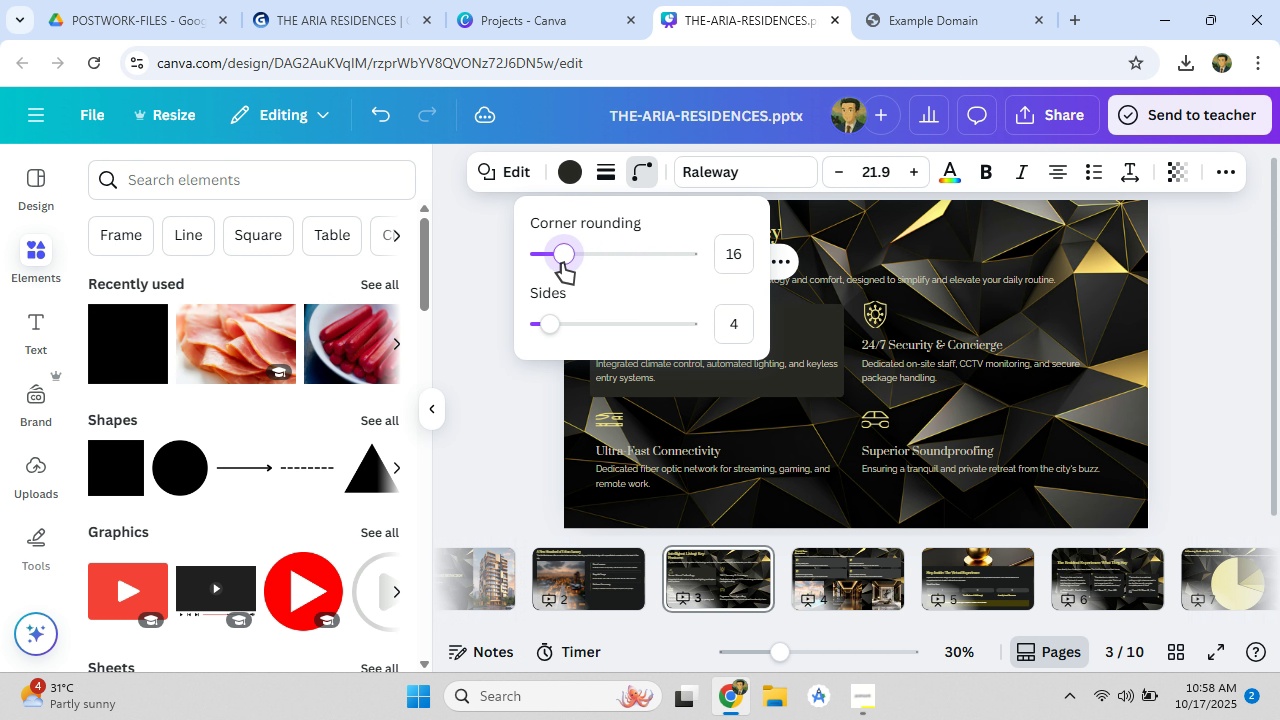 
left_click([862, 238])
 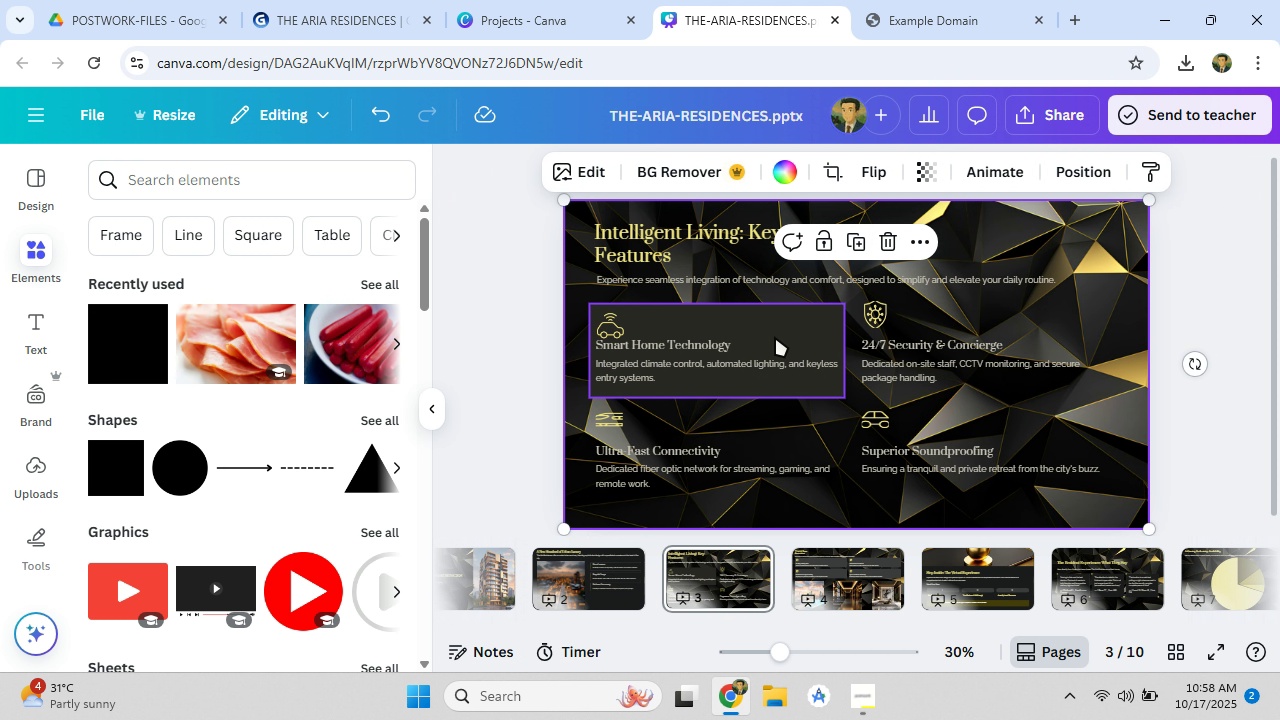 
left_click([775, 337])
 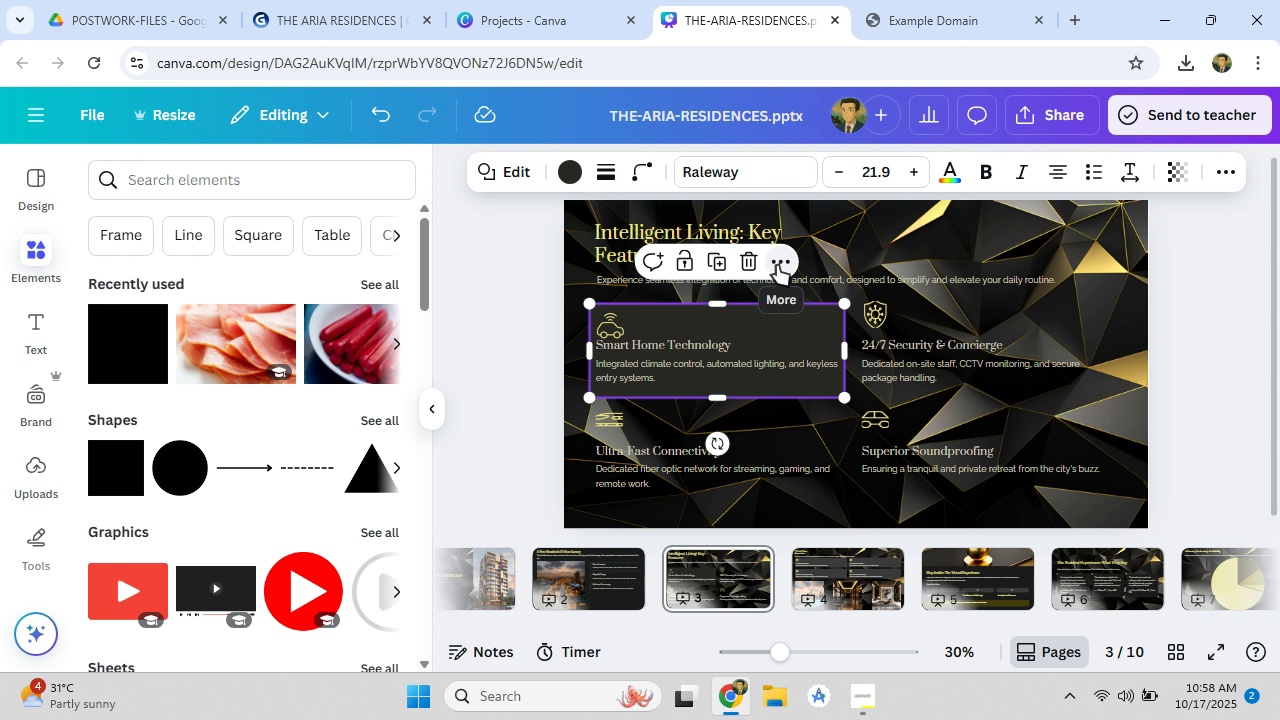 
left_click([777, 265])
 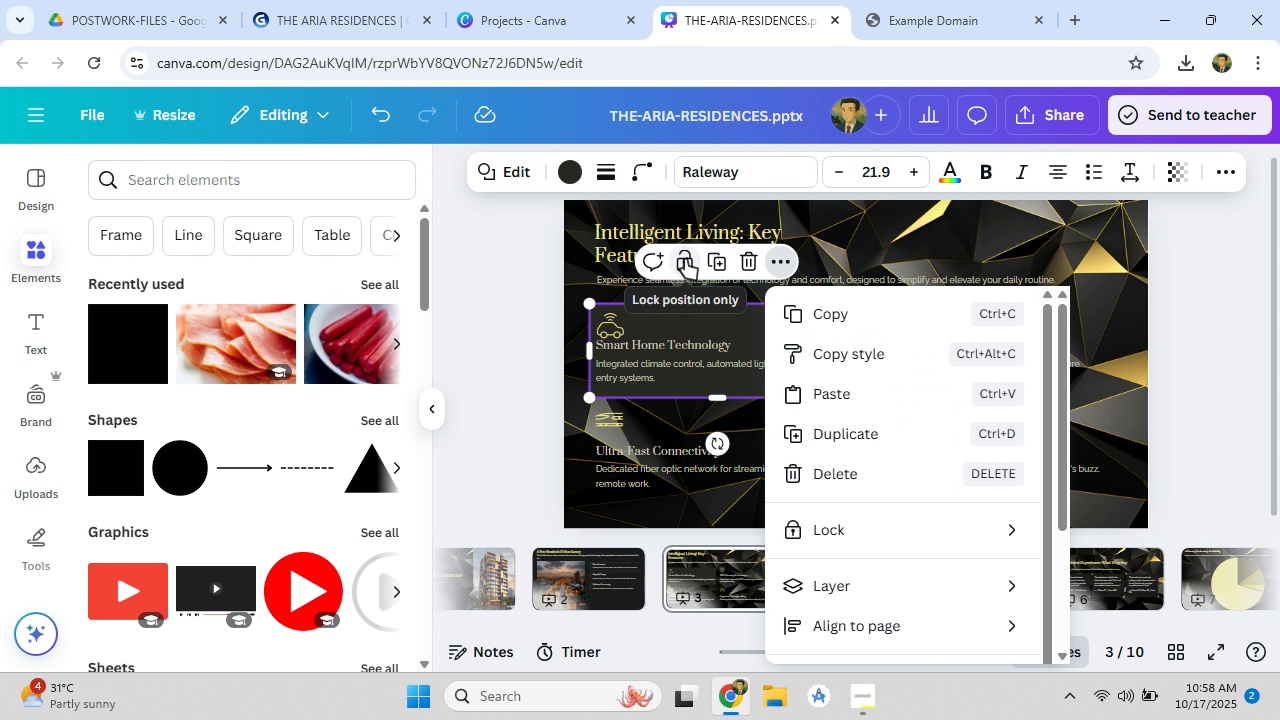 
left_click([685, 259])
 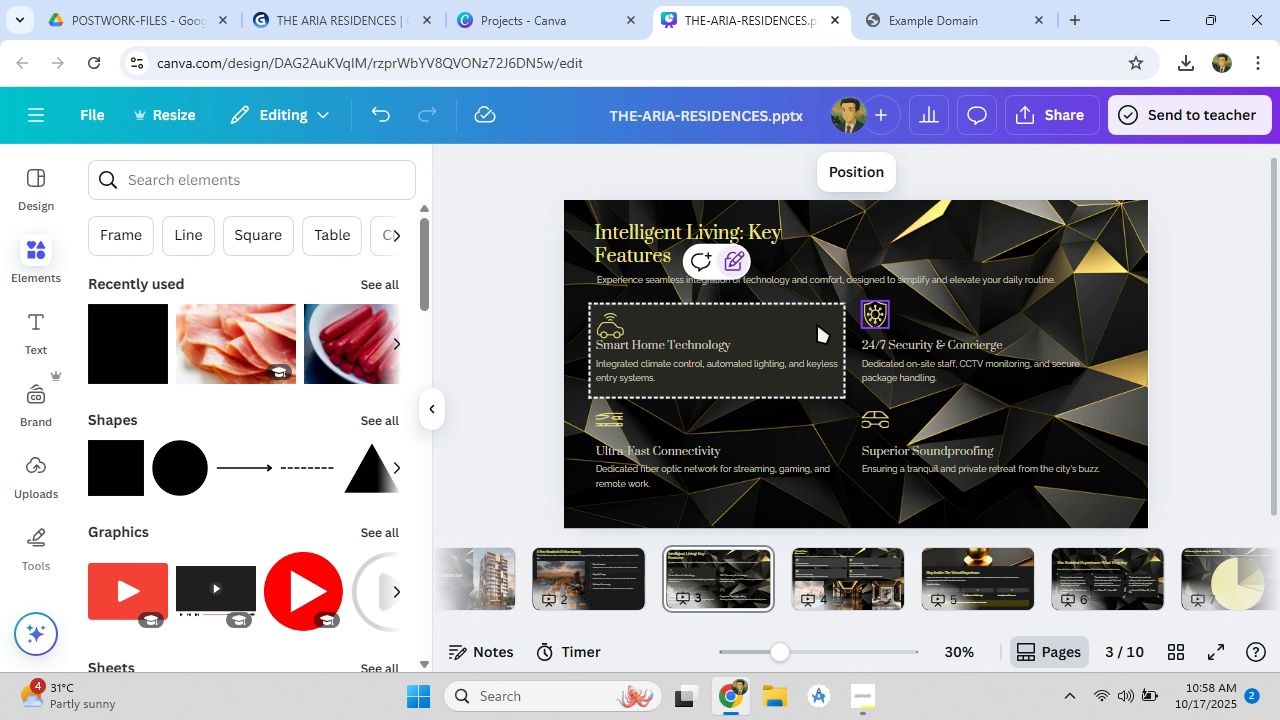 
left_click([805, 327])
 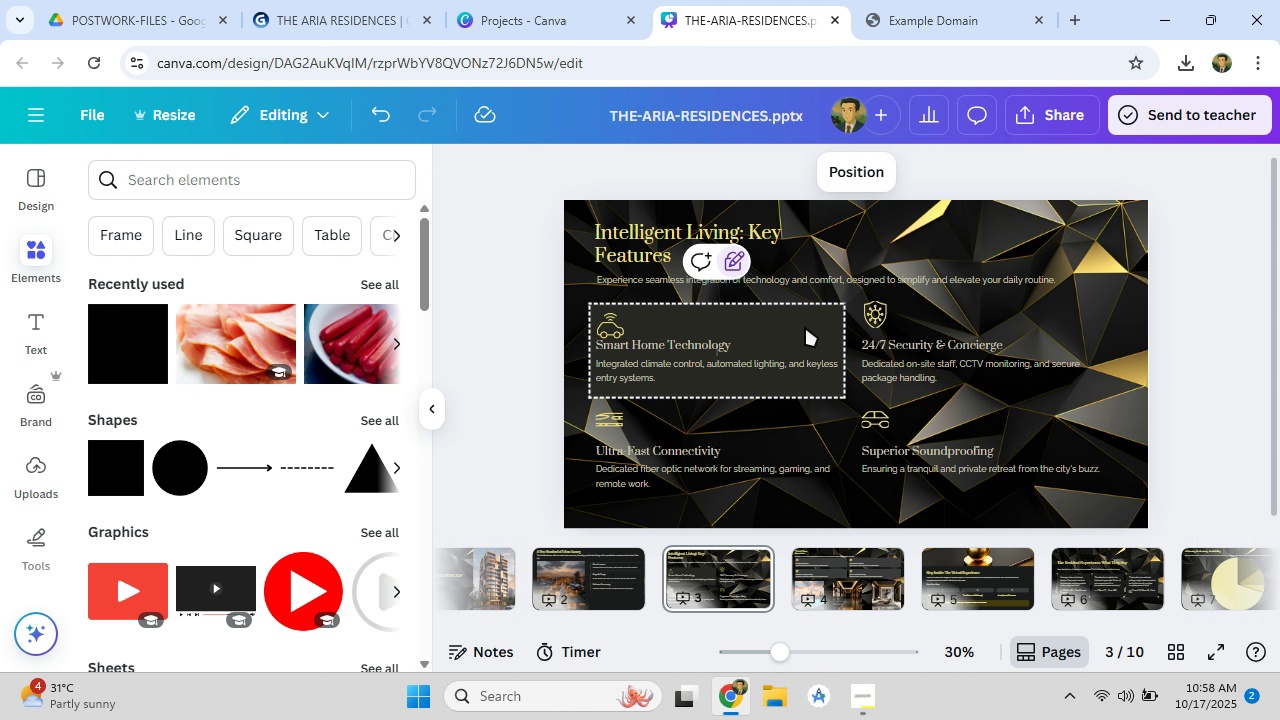 
right_click([805, 327])
 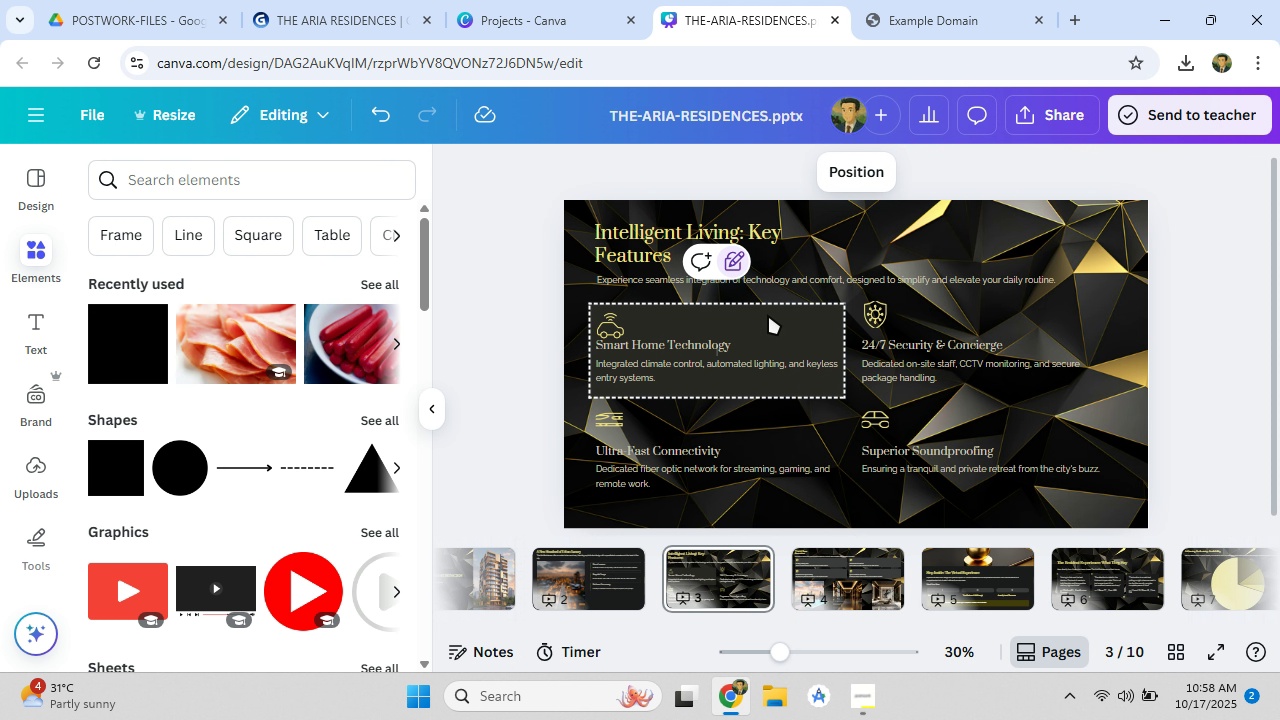 
left_click([768, 315])
 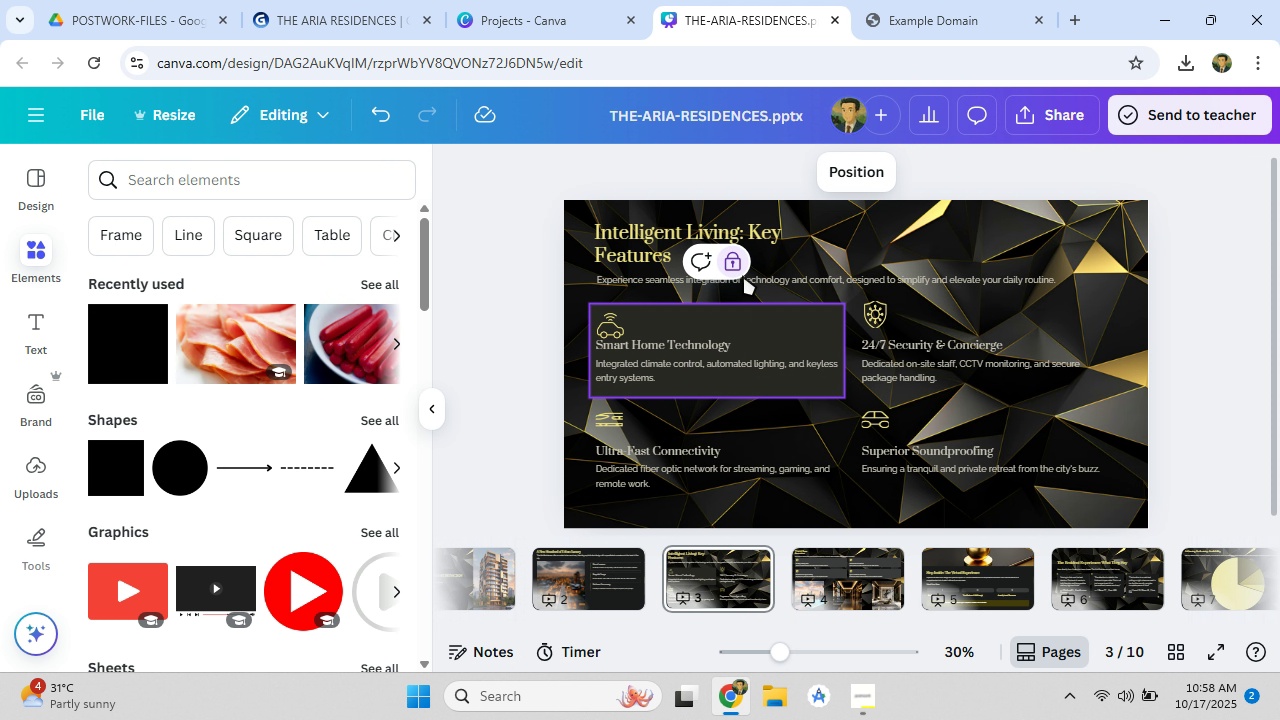 
left_click([739, 264])
 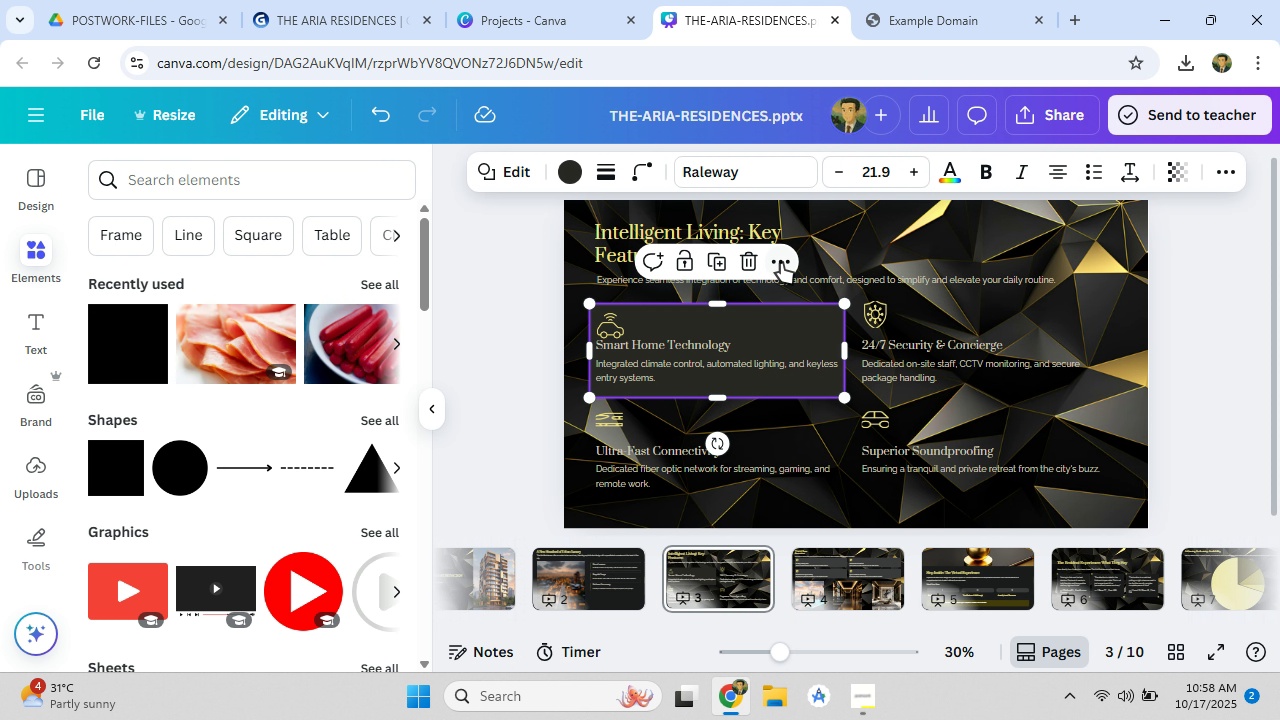 
left_click([781, 263])
 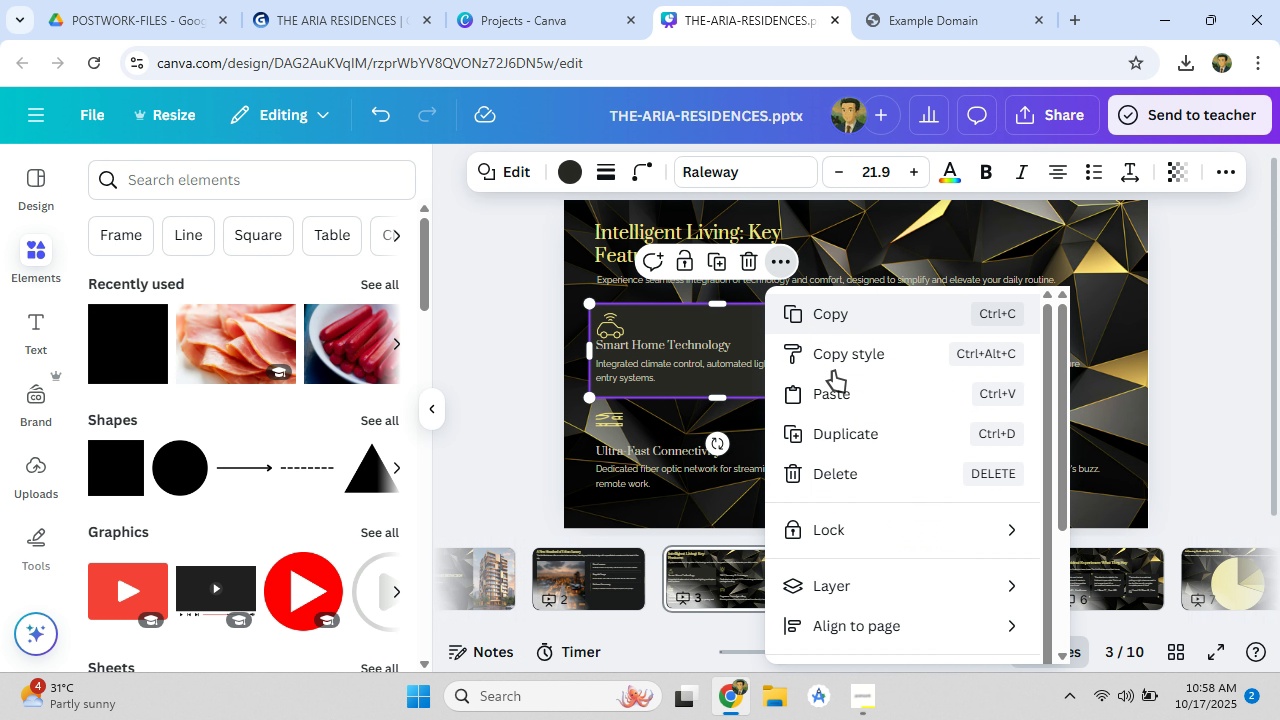 
left_click([855, 437])
 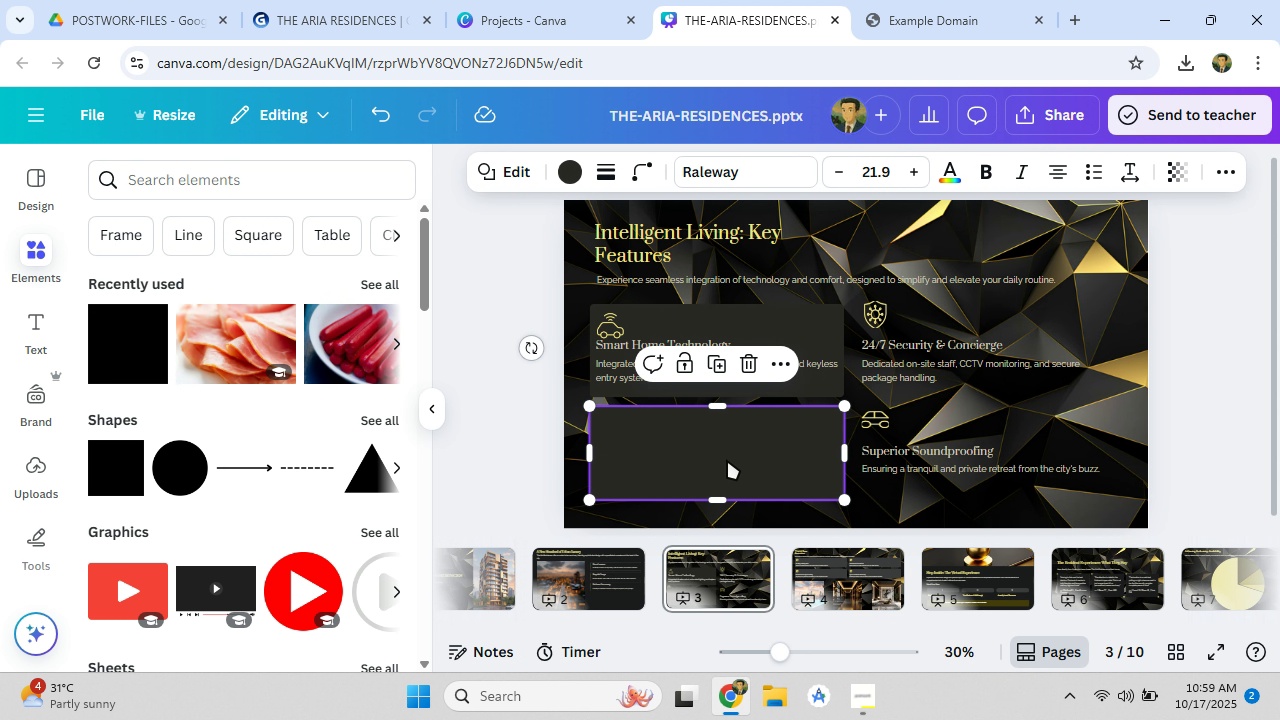 
left_click_drag(start_coordinate=[745, 364], to_coordinate=[740, 463])
 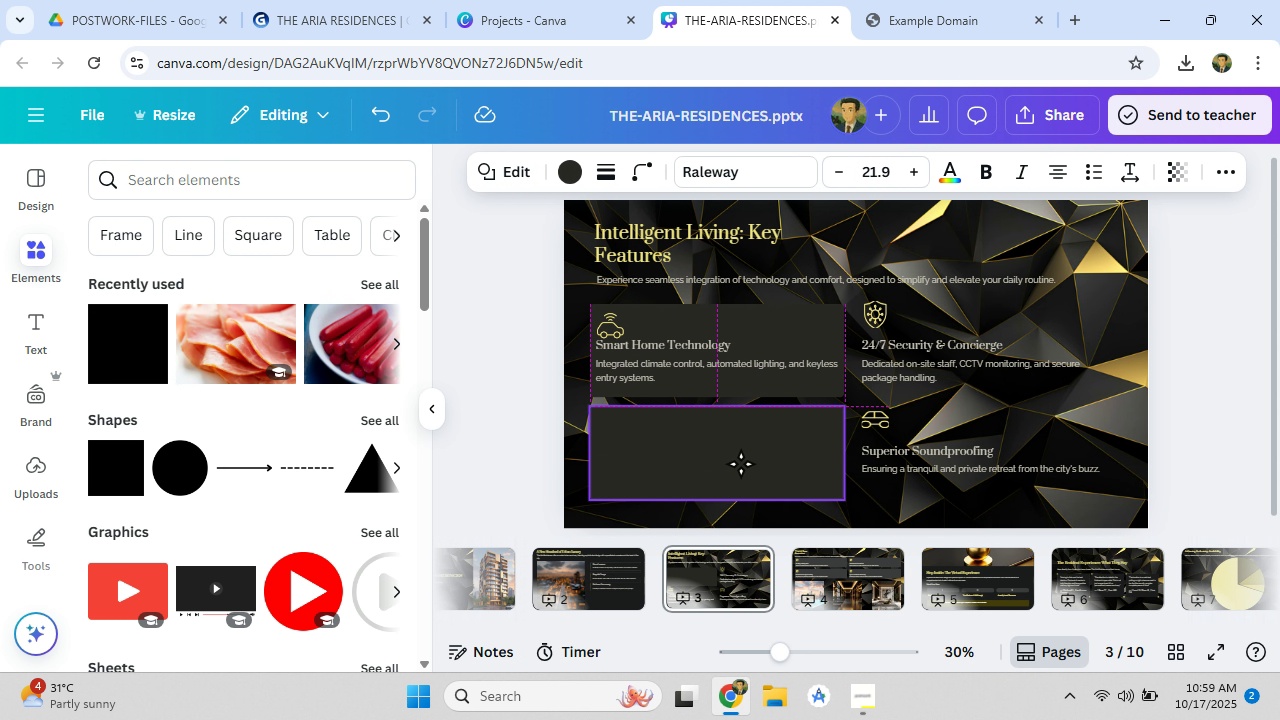 
right_click([670, 431])
 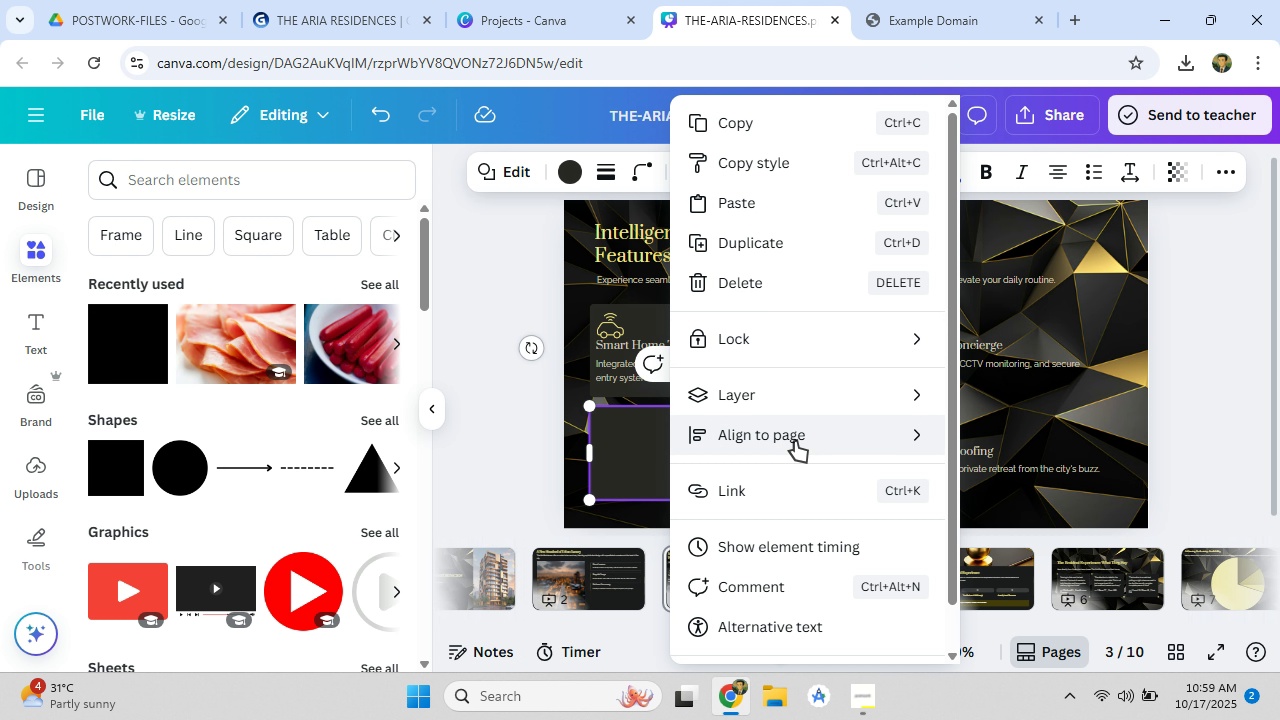 
left_click([795, 441])
 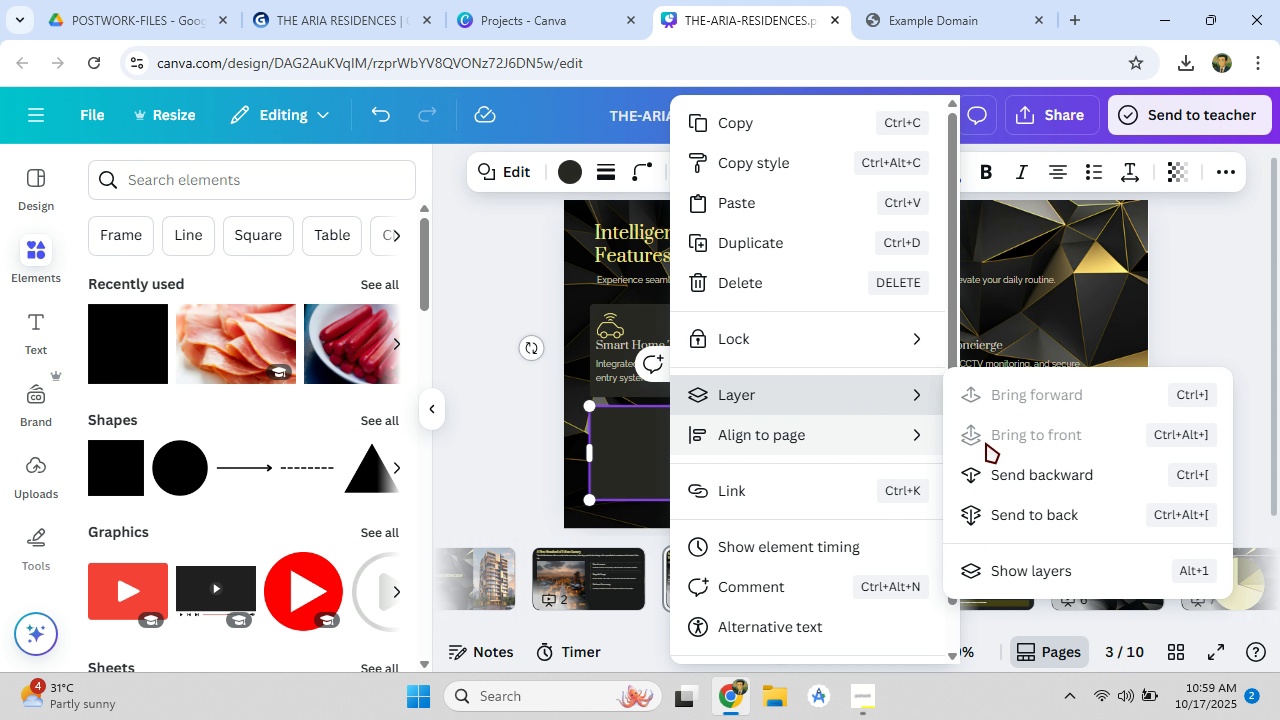 
left_click([1032, 505])
 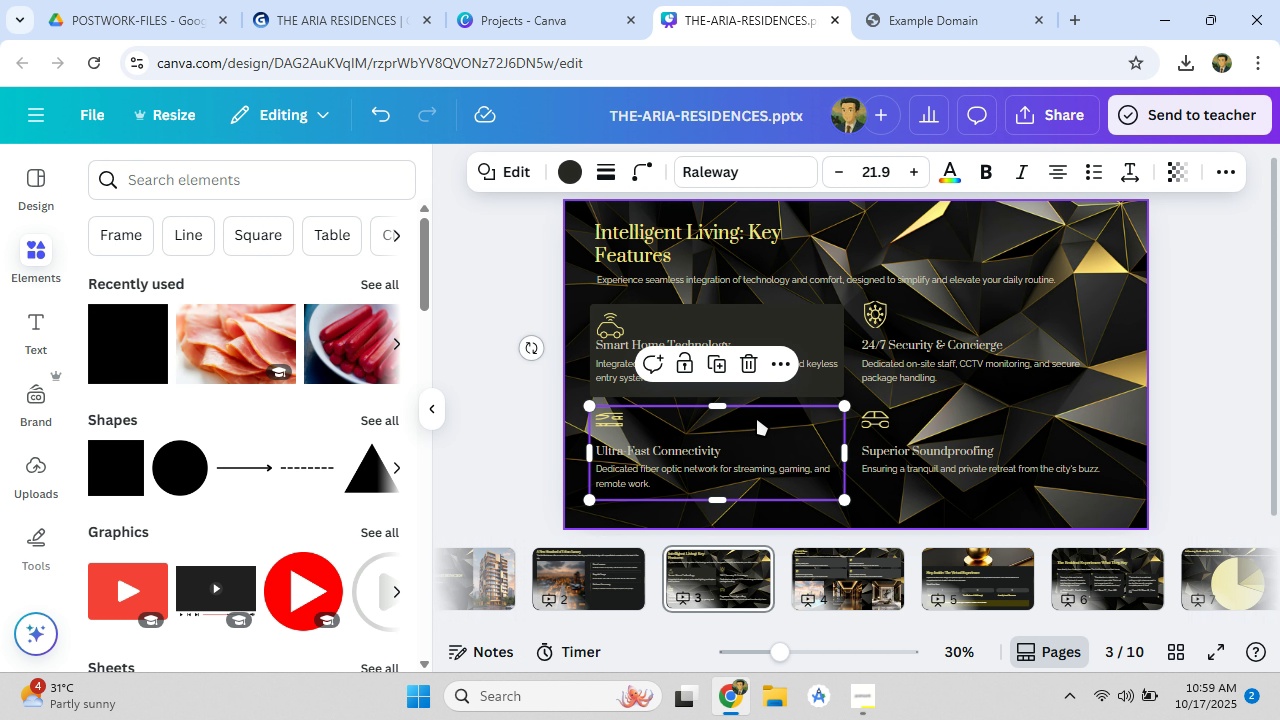 
left_click([783, 366])
 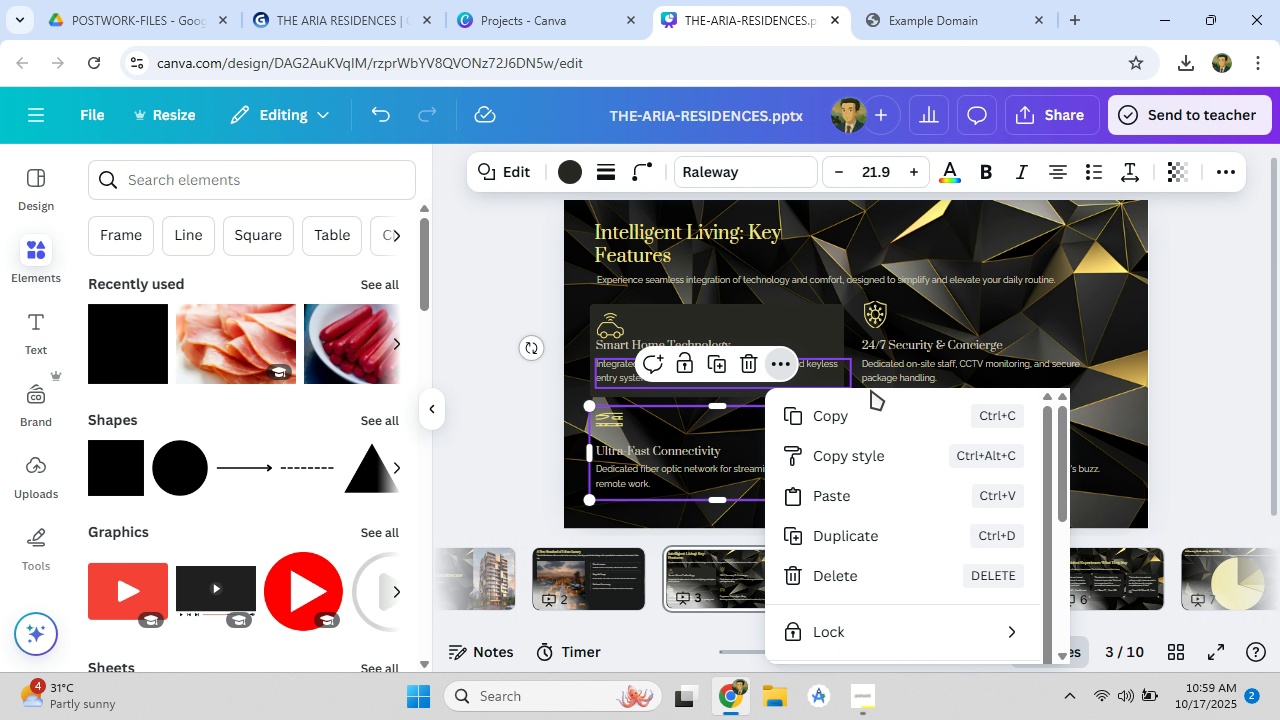 
scroll: coordinate [902, 599], scroll_direction: down, amount: 8.0
 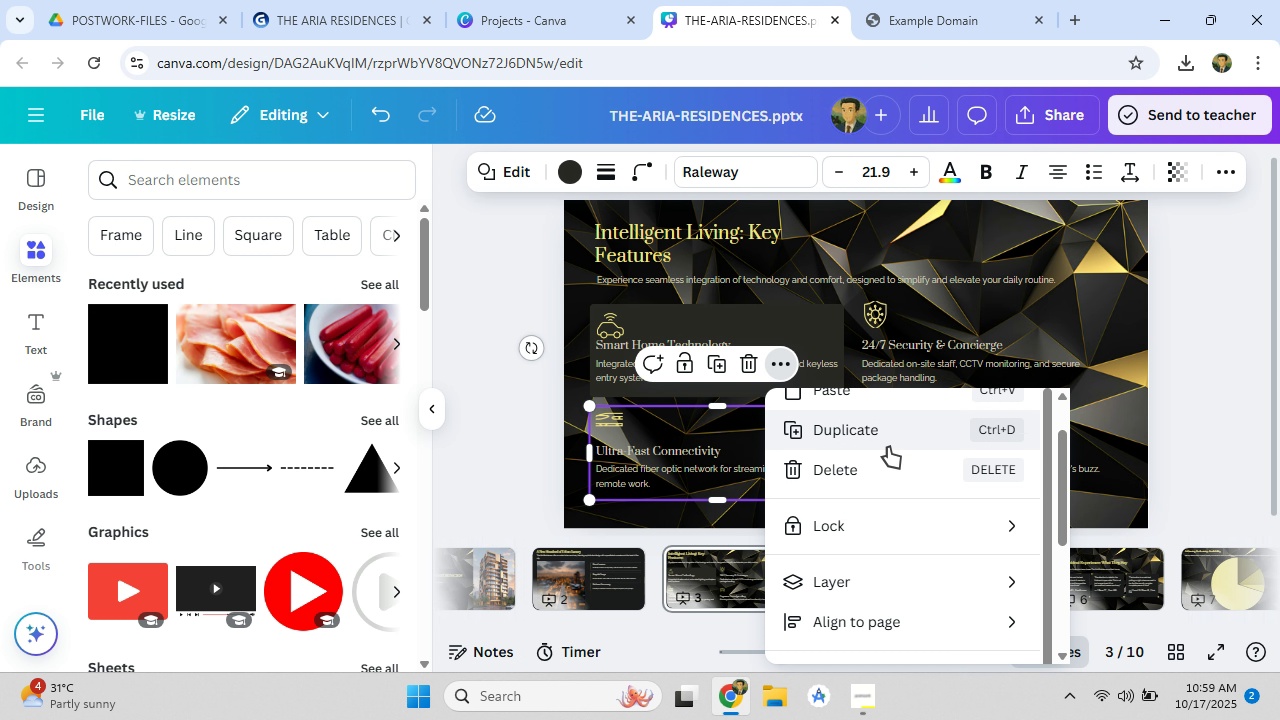 
left_click([881, 585])
 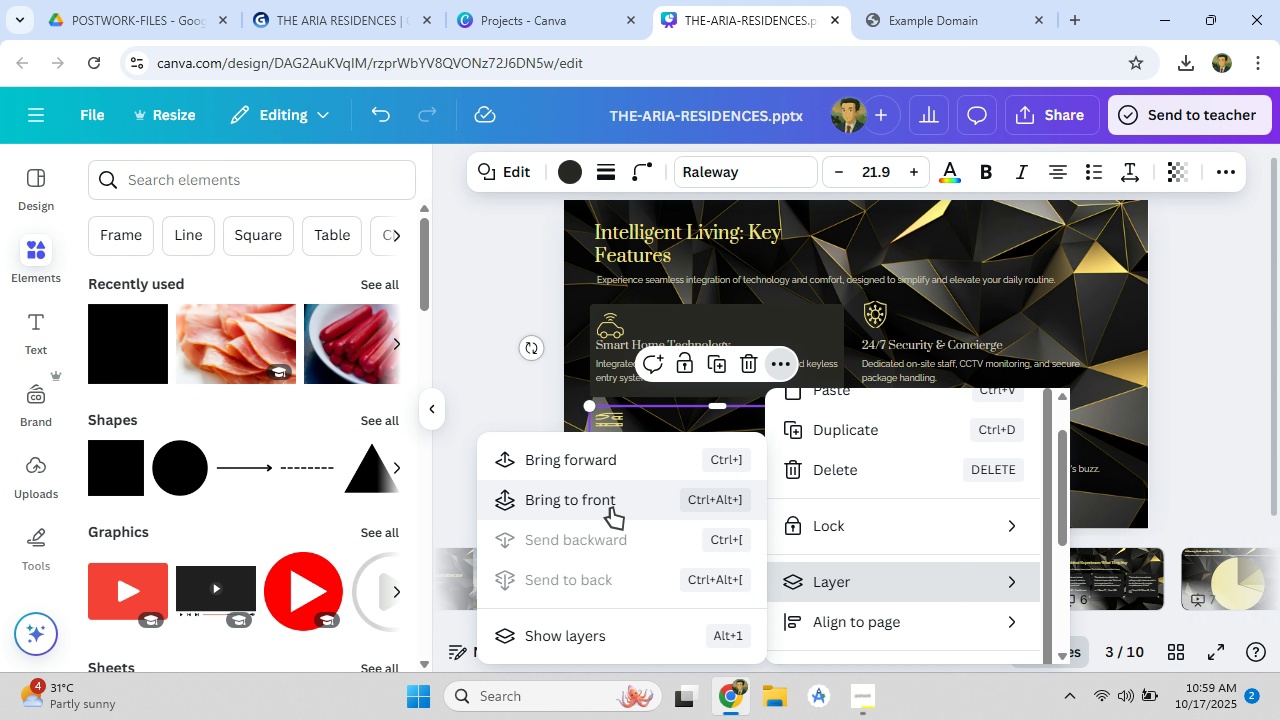 
left_click([610, 508])
 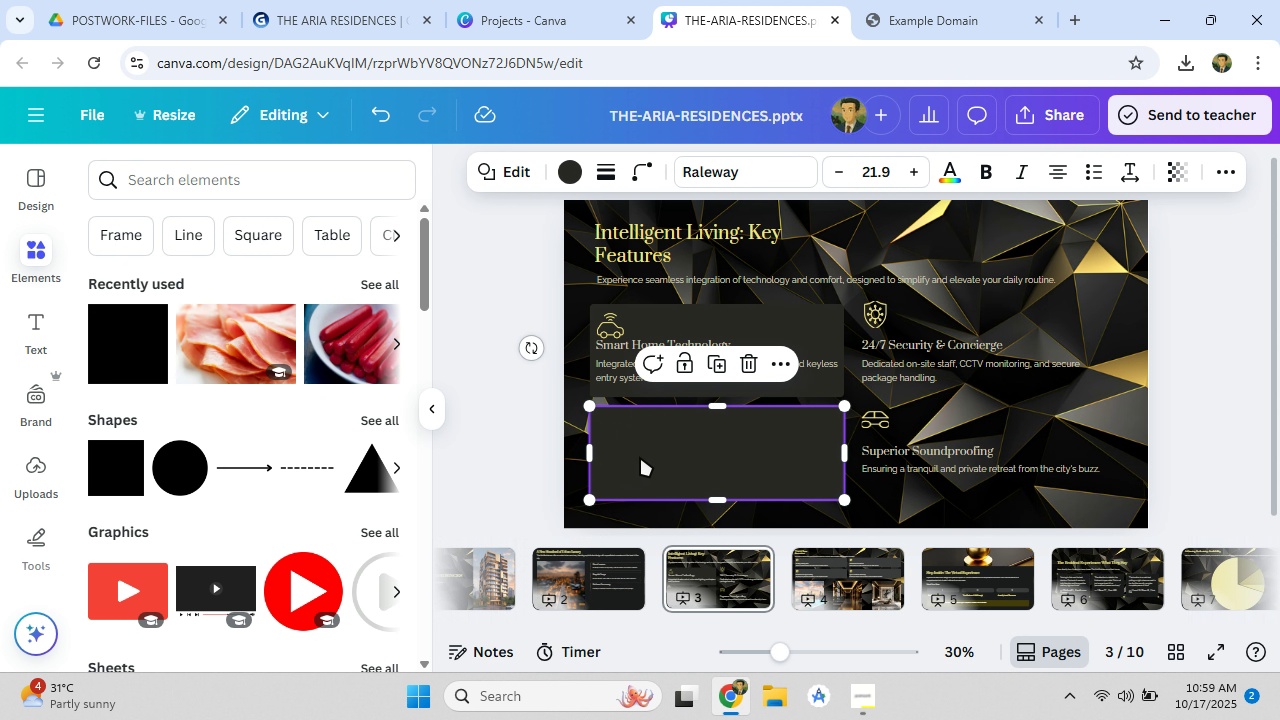 
wait(6.0)
 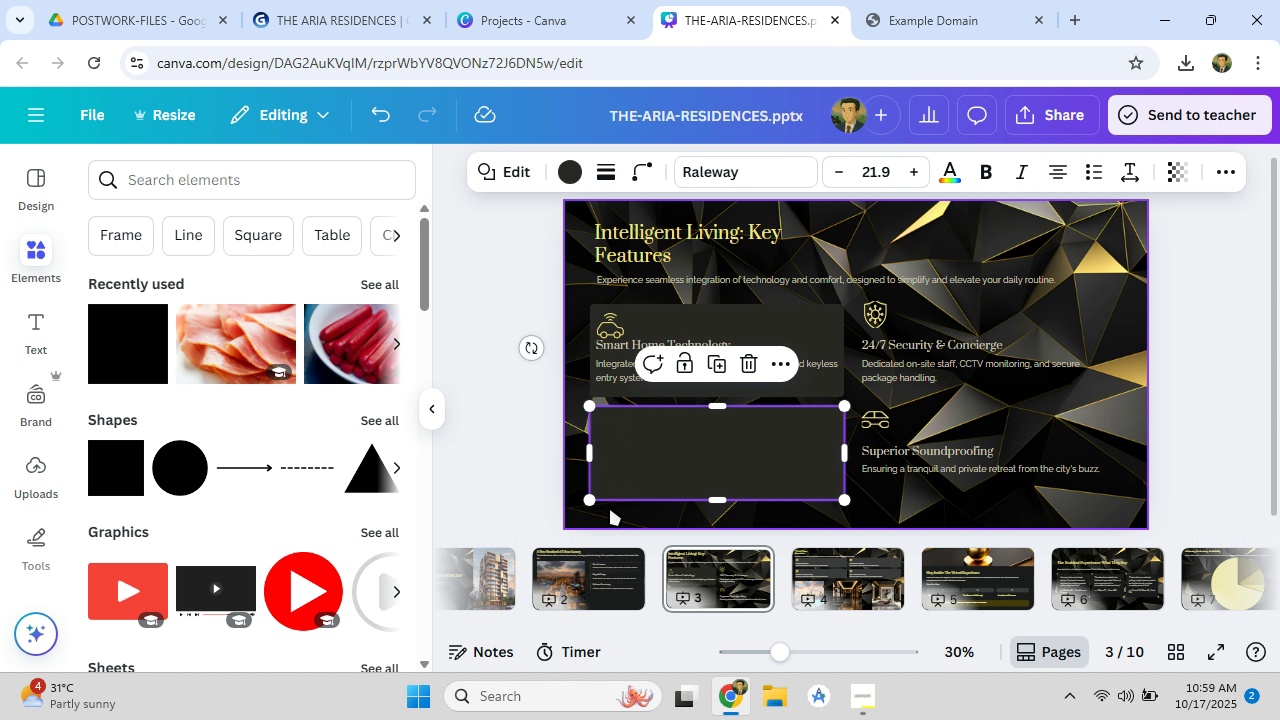 
scroll: coordinate [829, 624], scroll_direction: down, amount: 3.0
 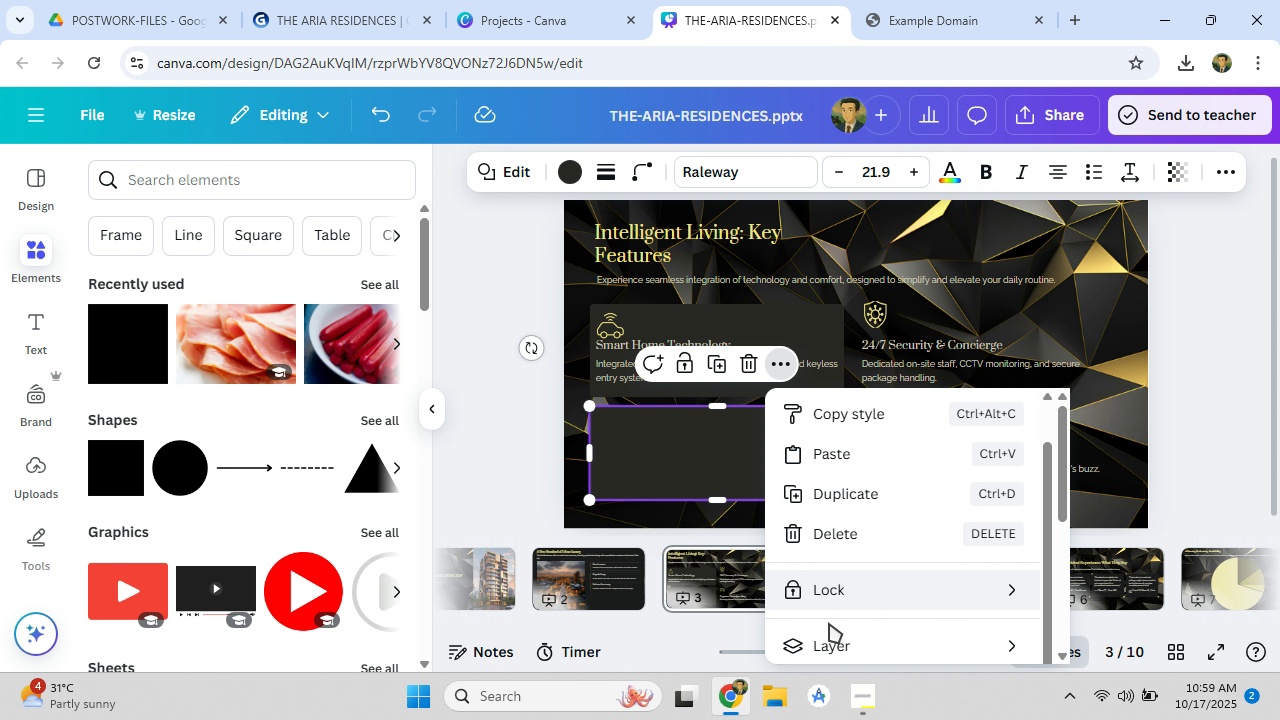 
mouse_move([862, 630])
 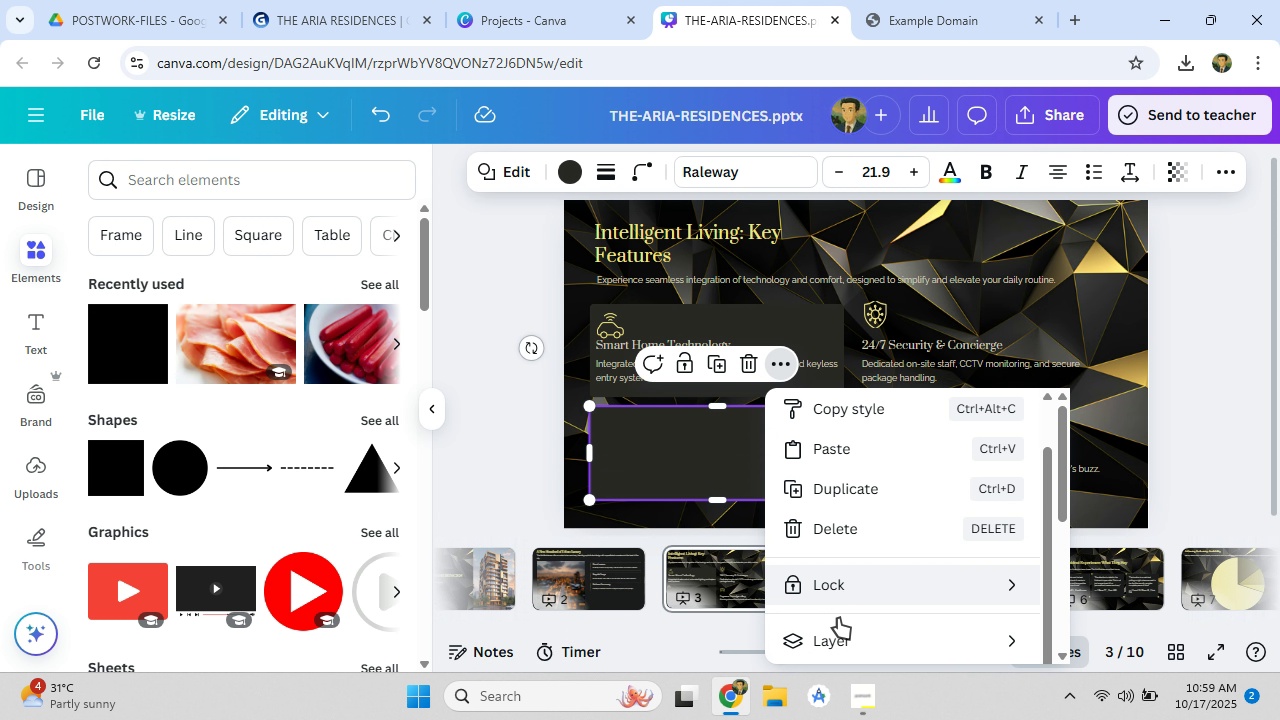 
left_click([838, 623])
 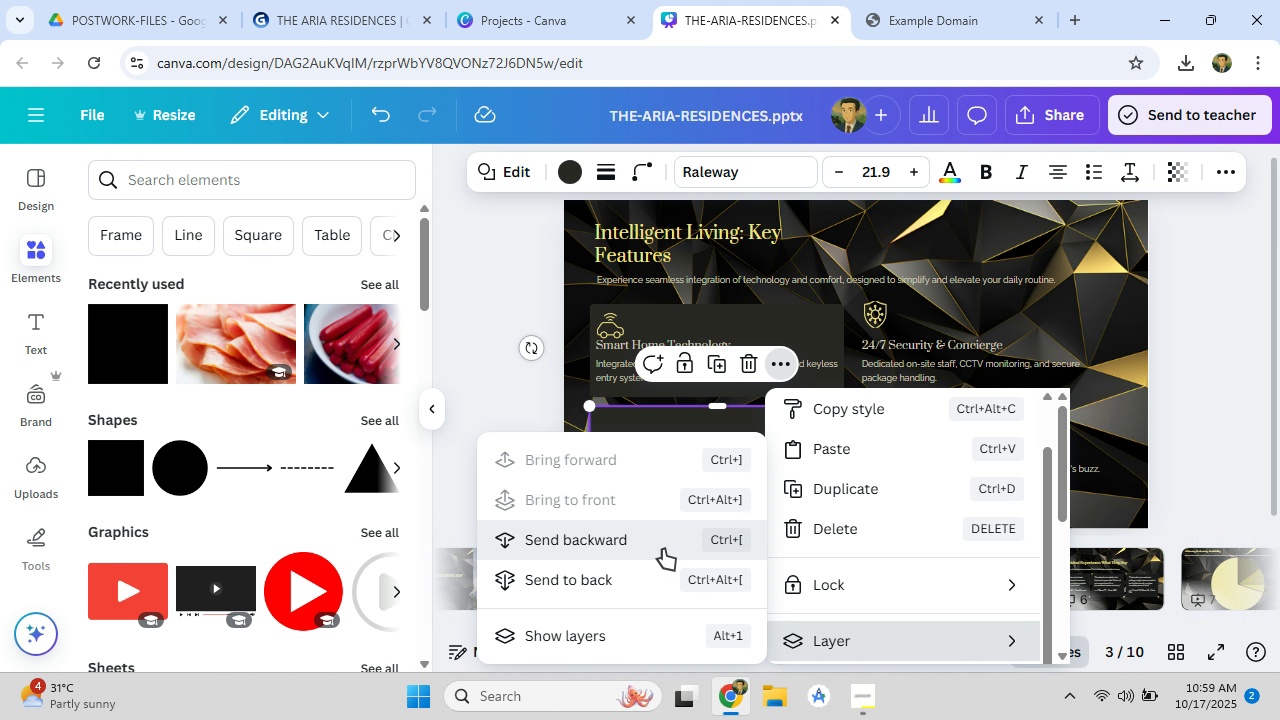 
wait(5.57)
 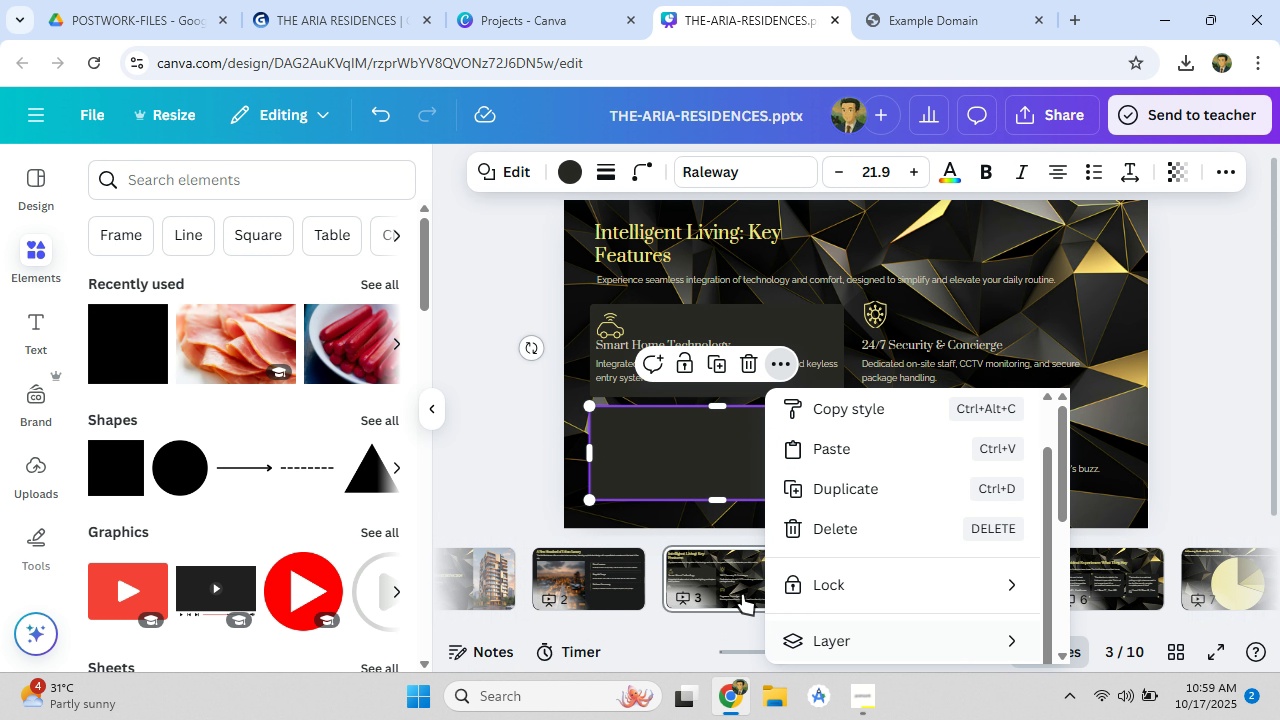 
left_click([663, 549])
 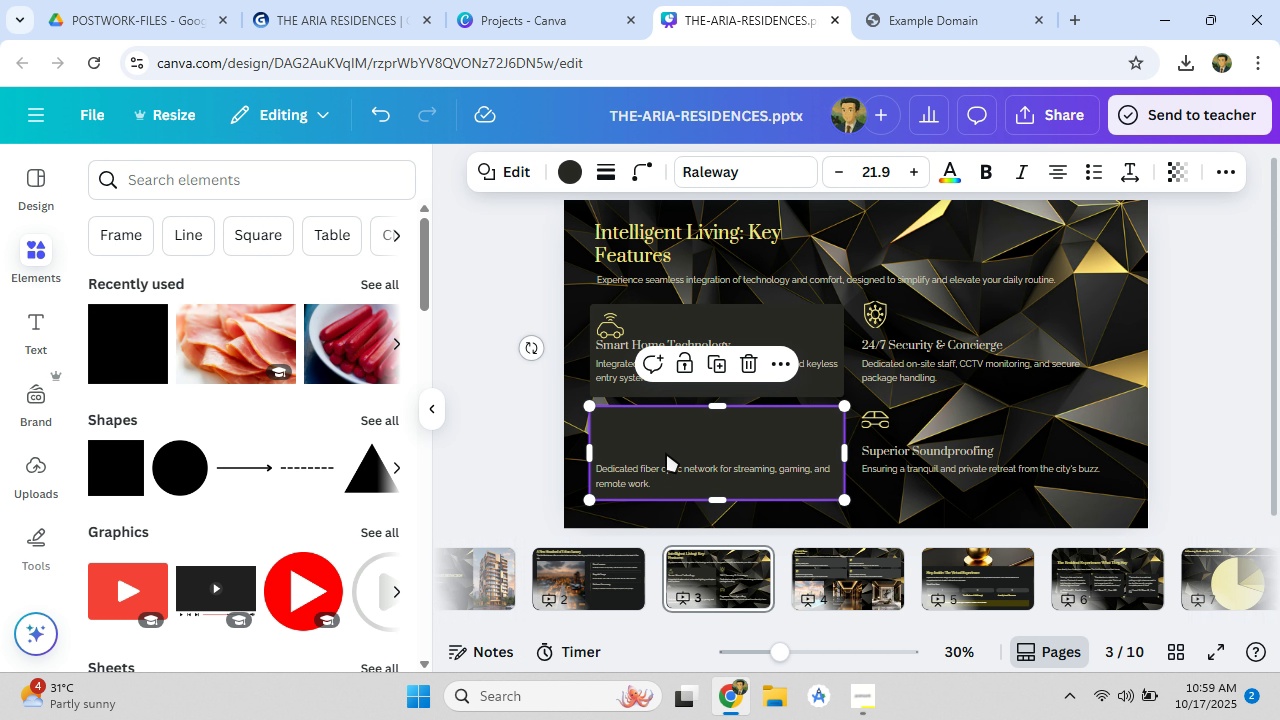 
left_click([664, 428])
 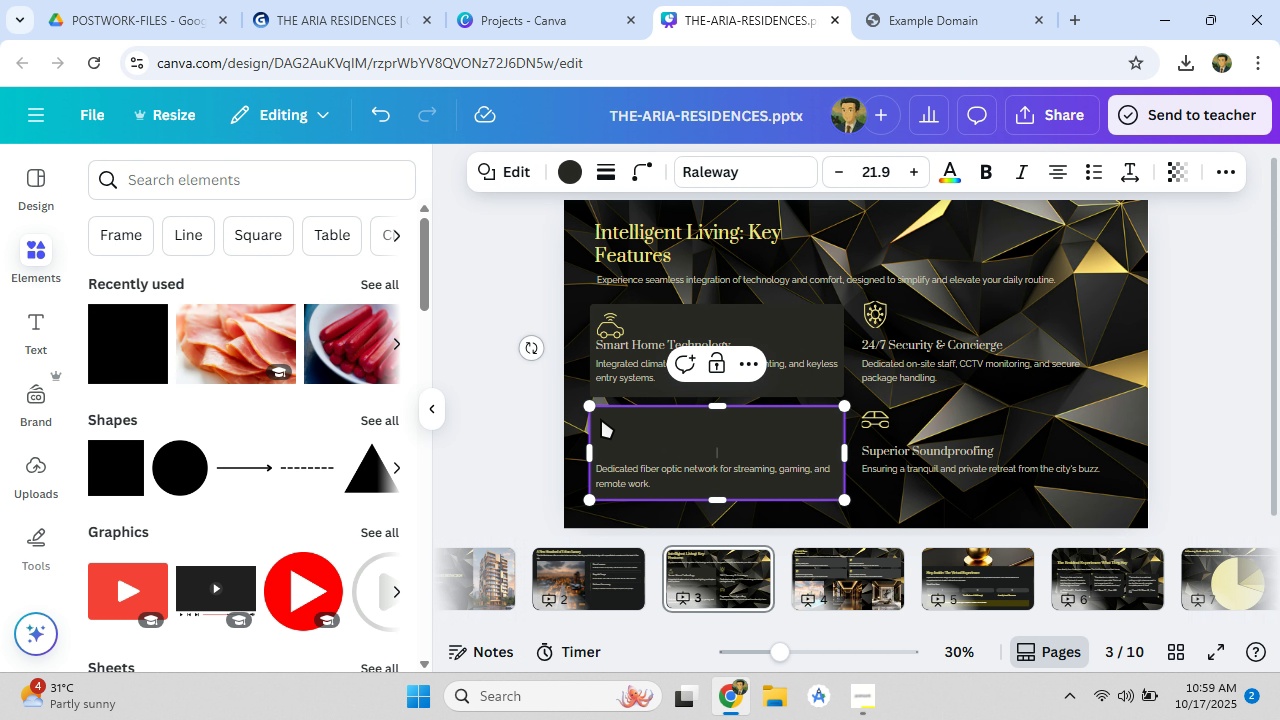 
left_click([601, 419])
 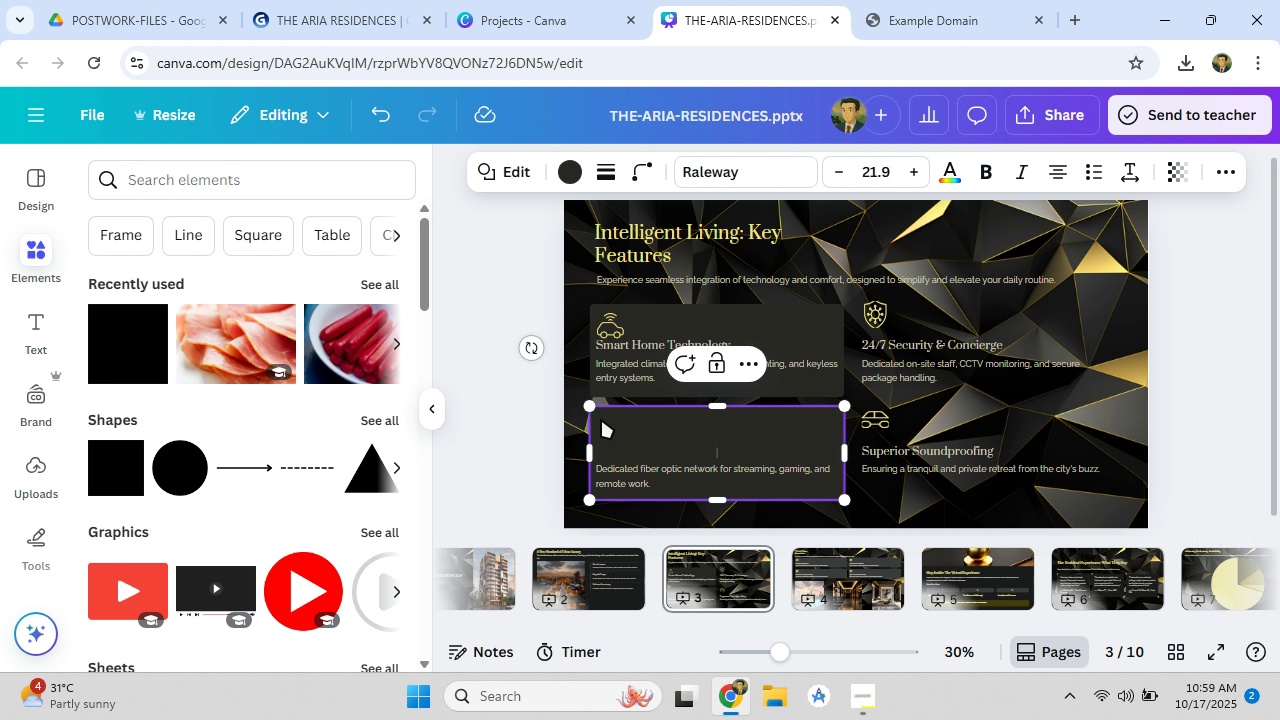 
left_click([601, 419])
 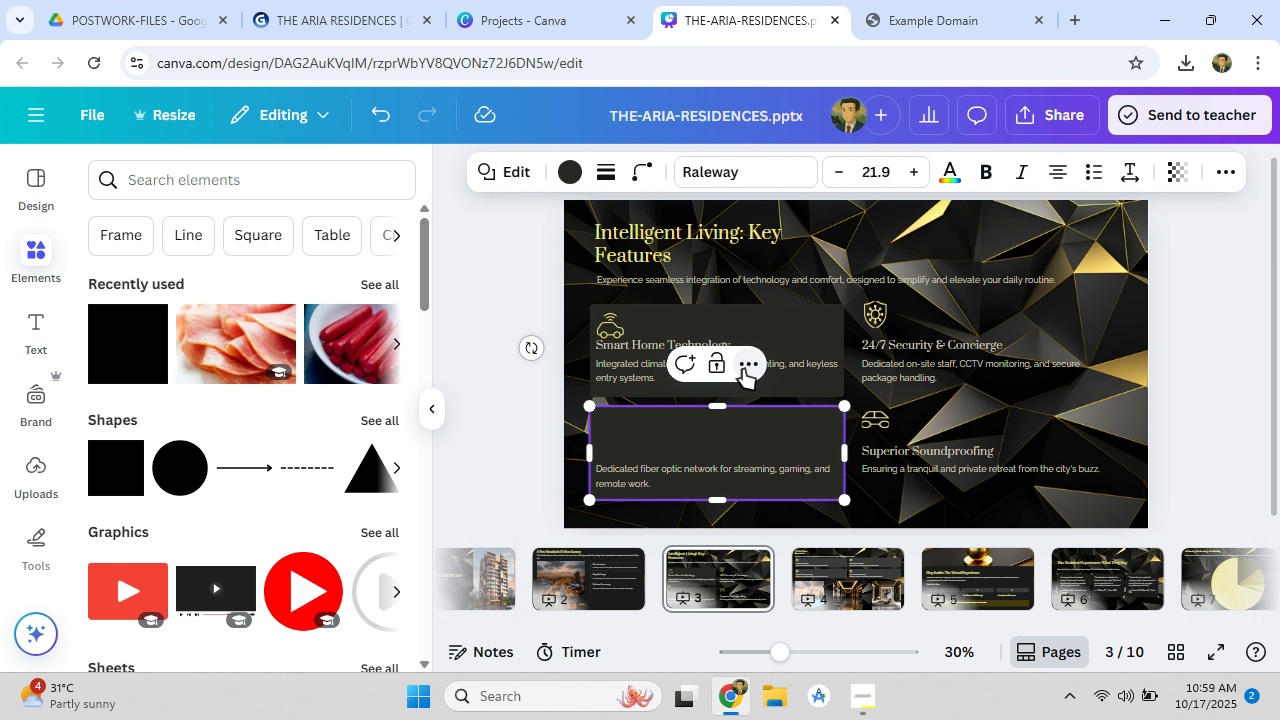 
left_click([743, 369])
 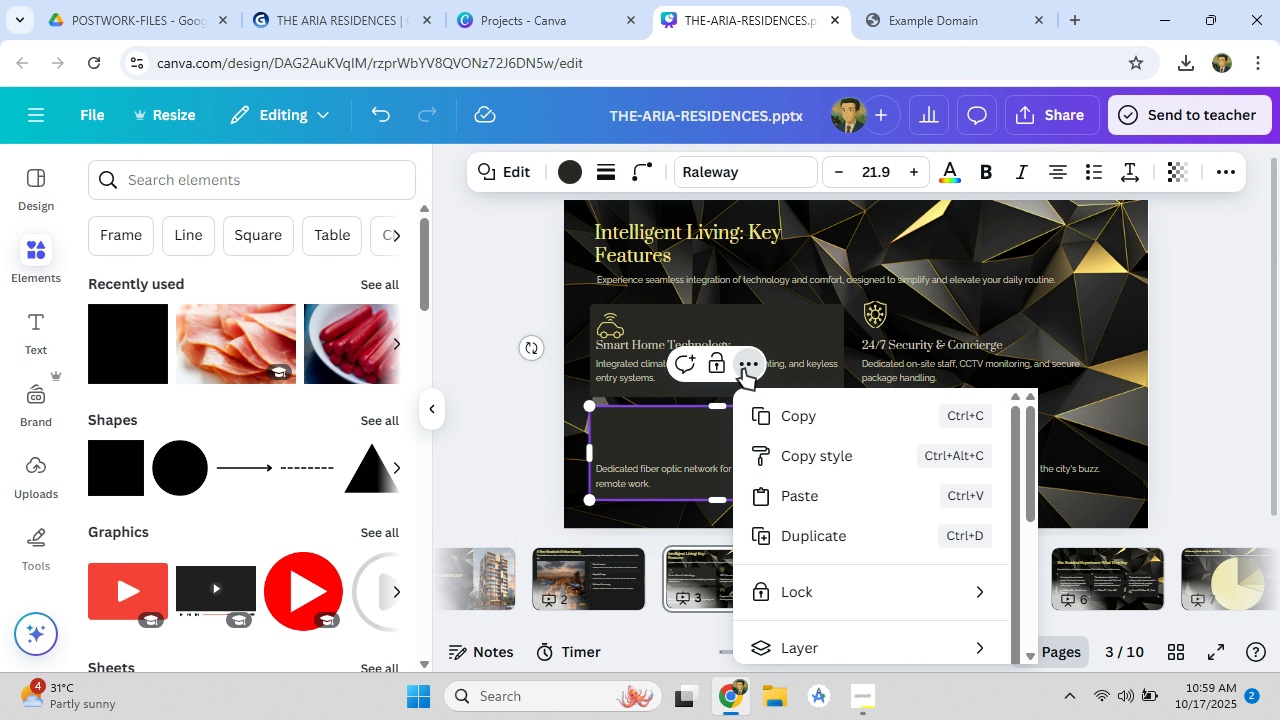 
scroll: coordinate [832, 617], scroll_direction: down, amount: 1.0
 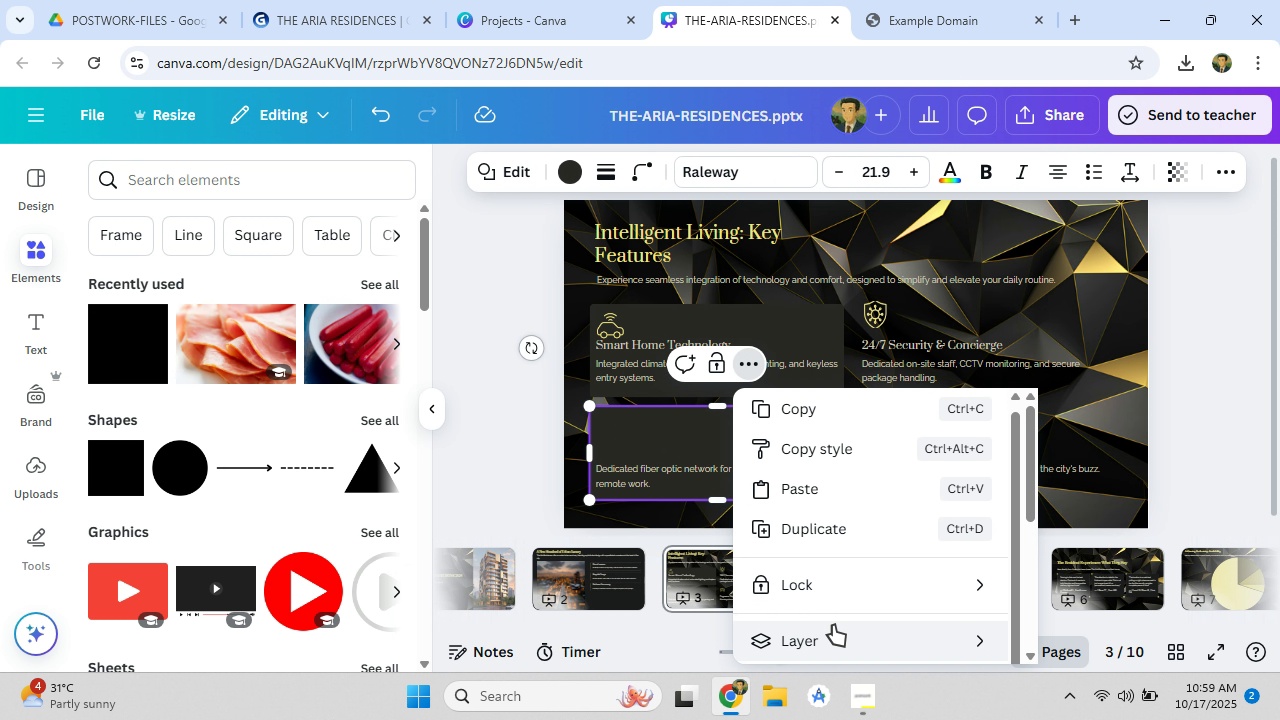 
left_click([833, 625])
 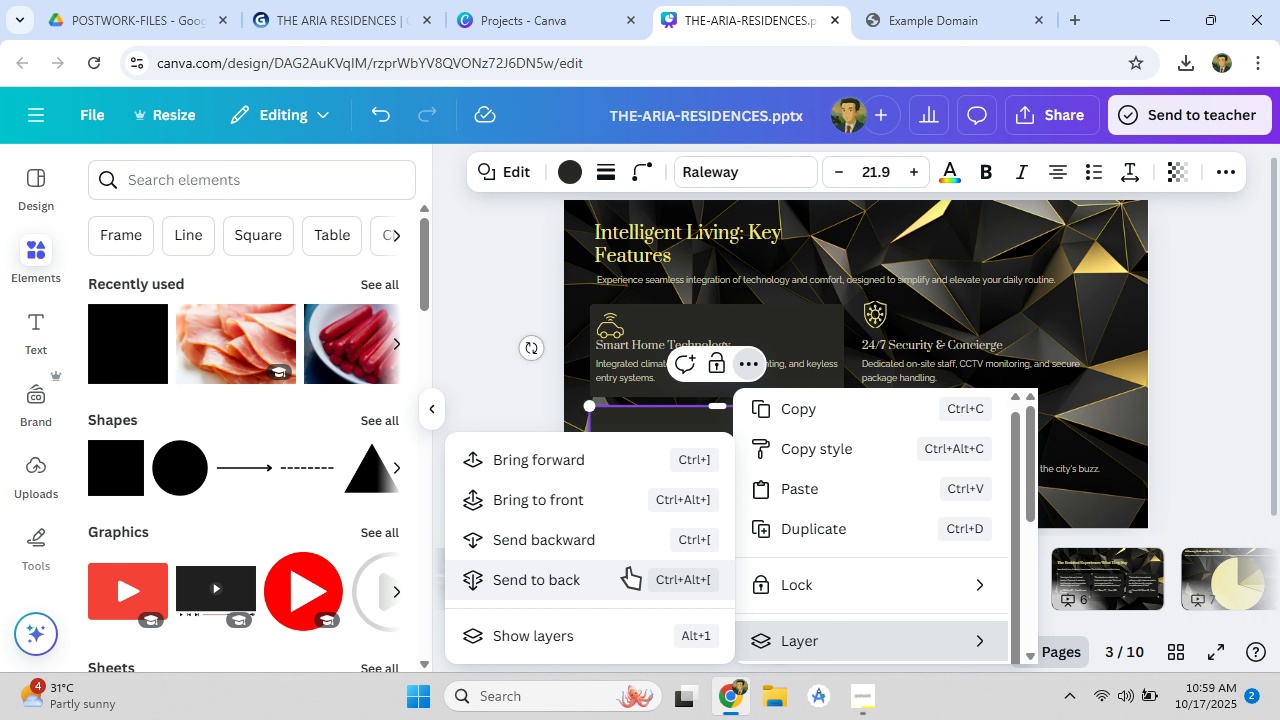 
left_click([622, 568])
 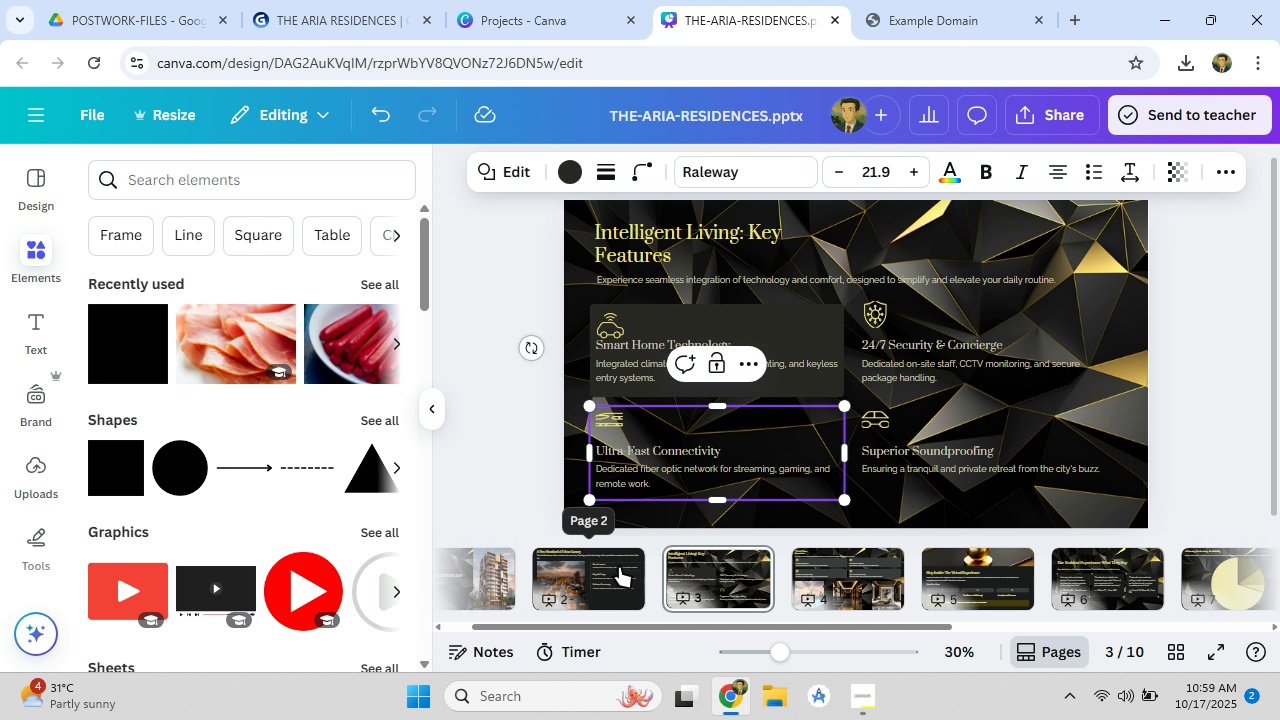 
key(Control+ControlLeft)
 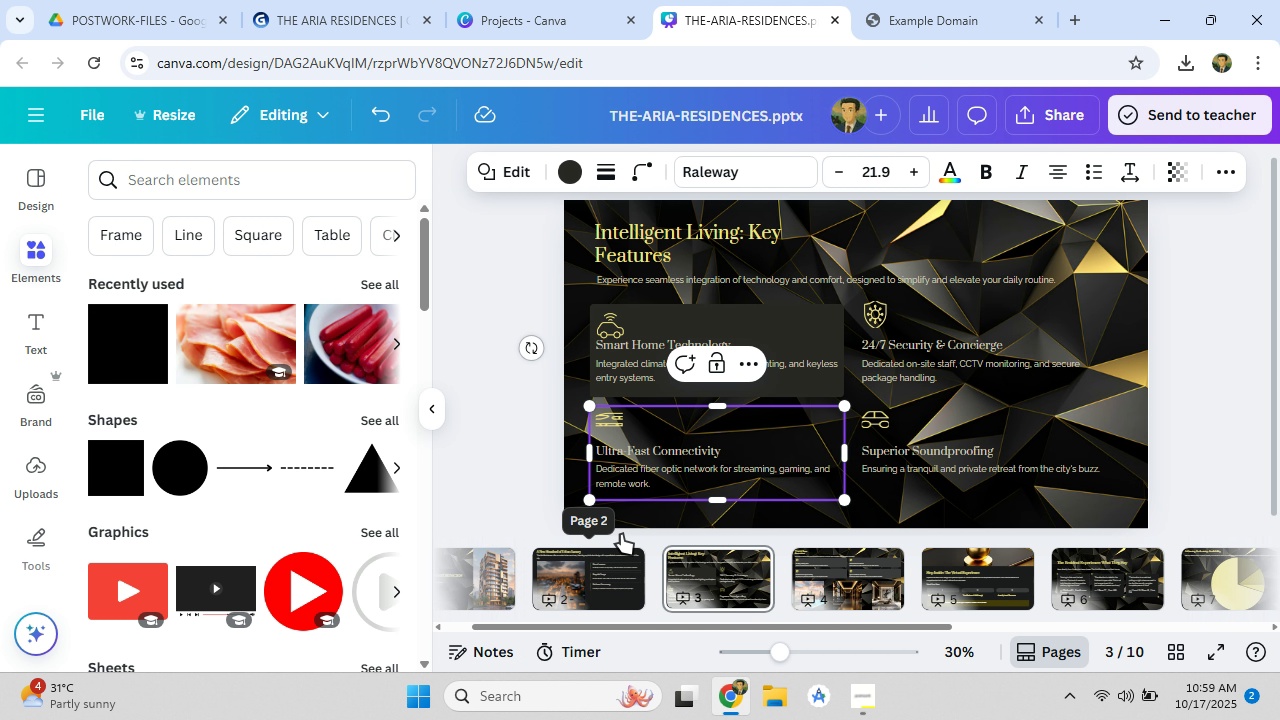 
left_click([610, 429])
 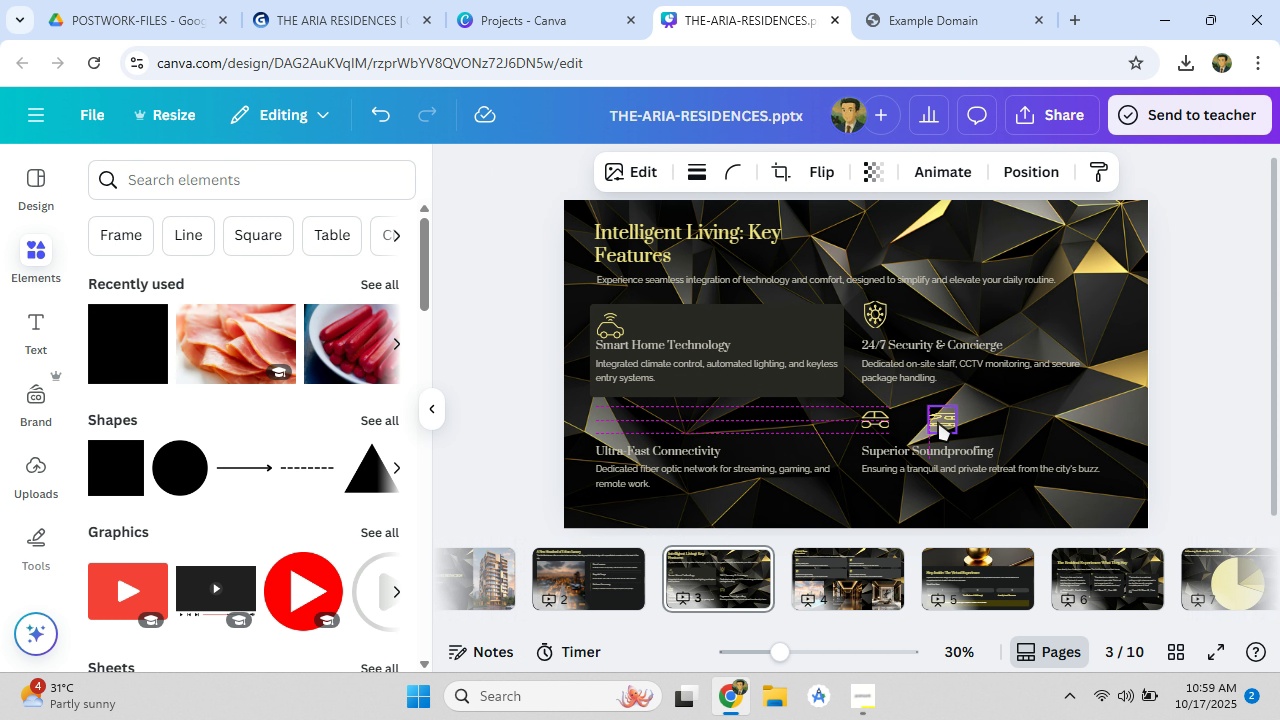 
left_click_drag(start_coordinate=[610, 422], to_coordinate=[940, 422])
 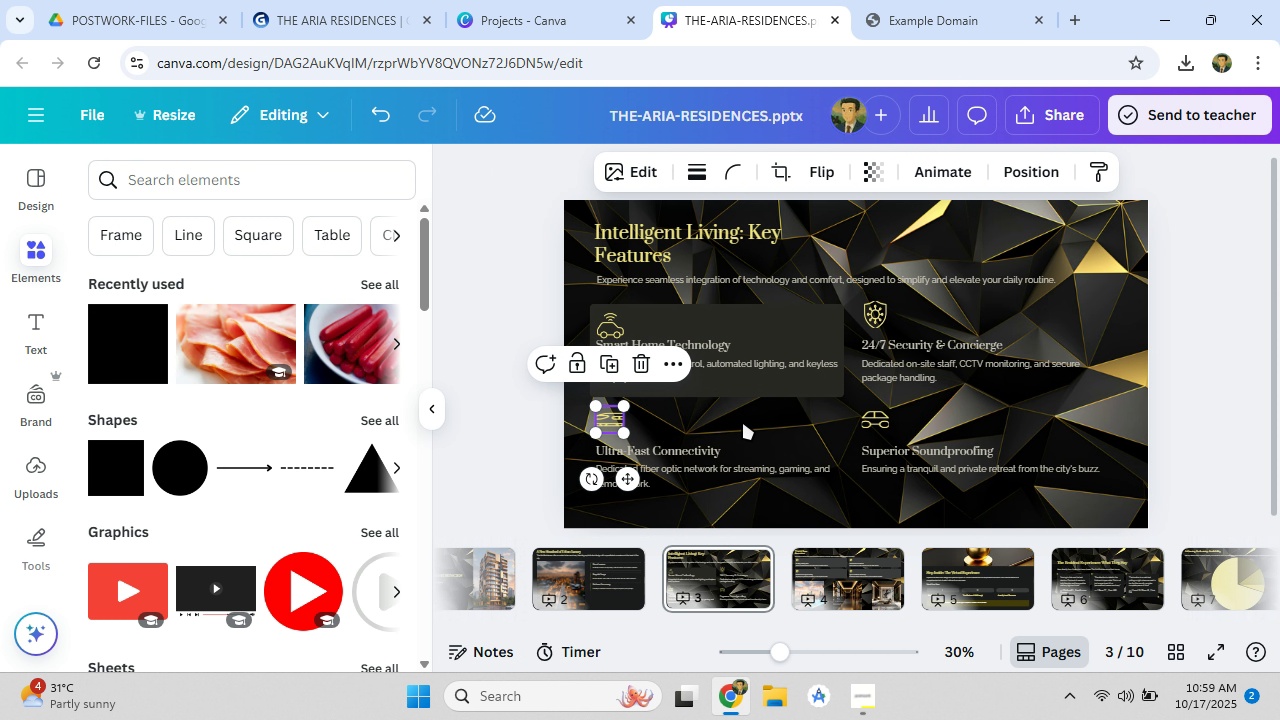 
key(Control+Z)
 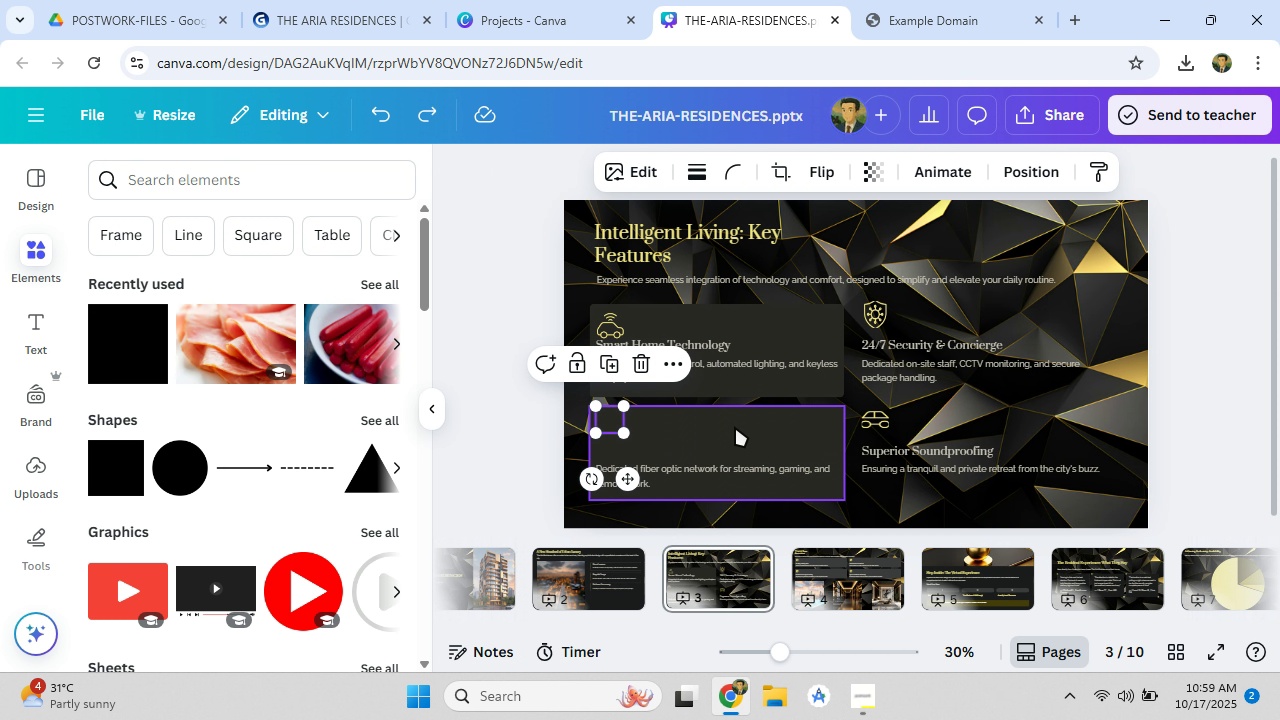 
key(Control+Z)
 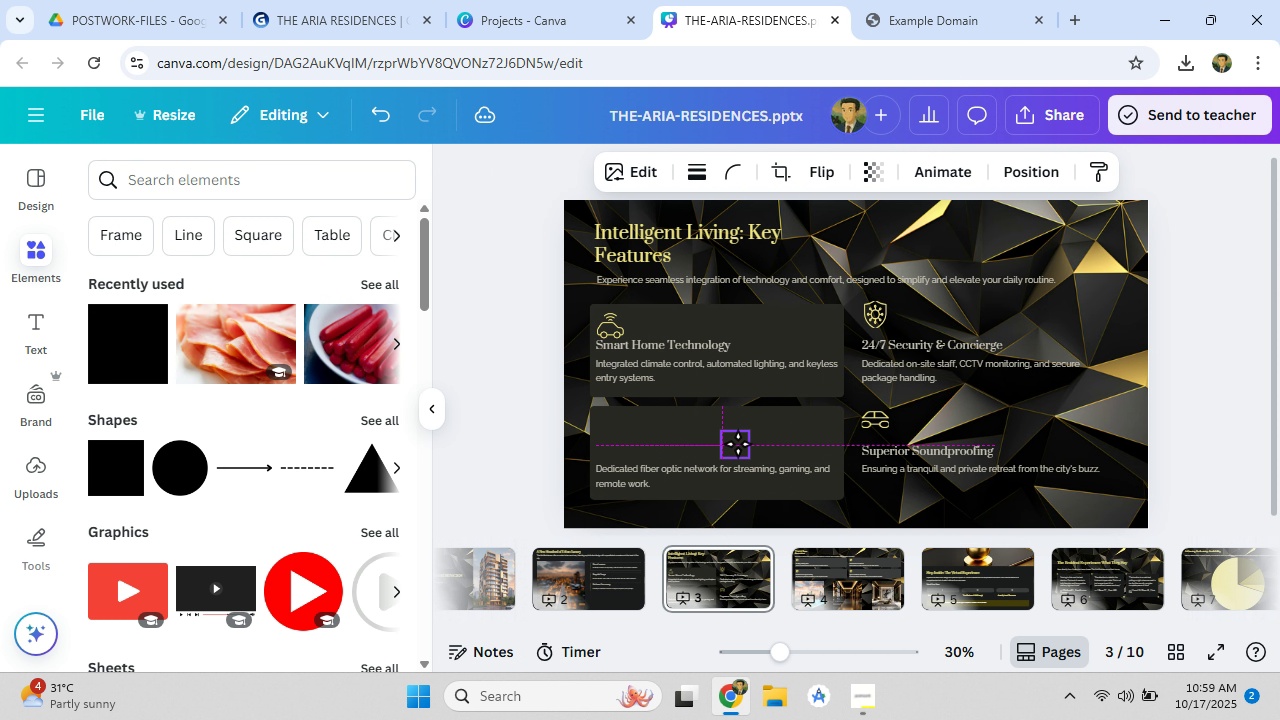 
left_click_drag(start_coordinate=[606, 420], to_coordinate=[737, 443])
 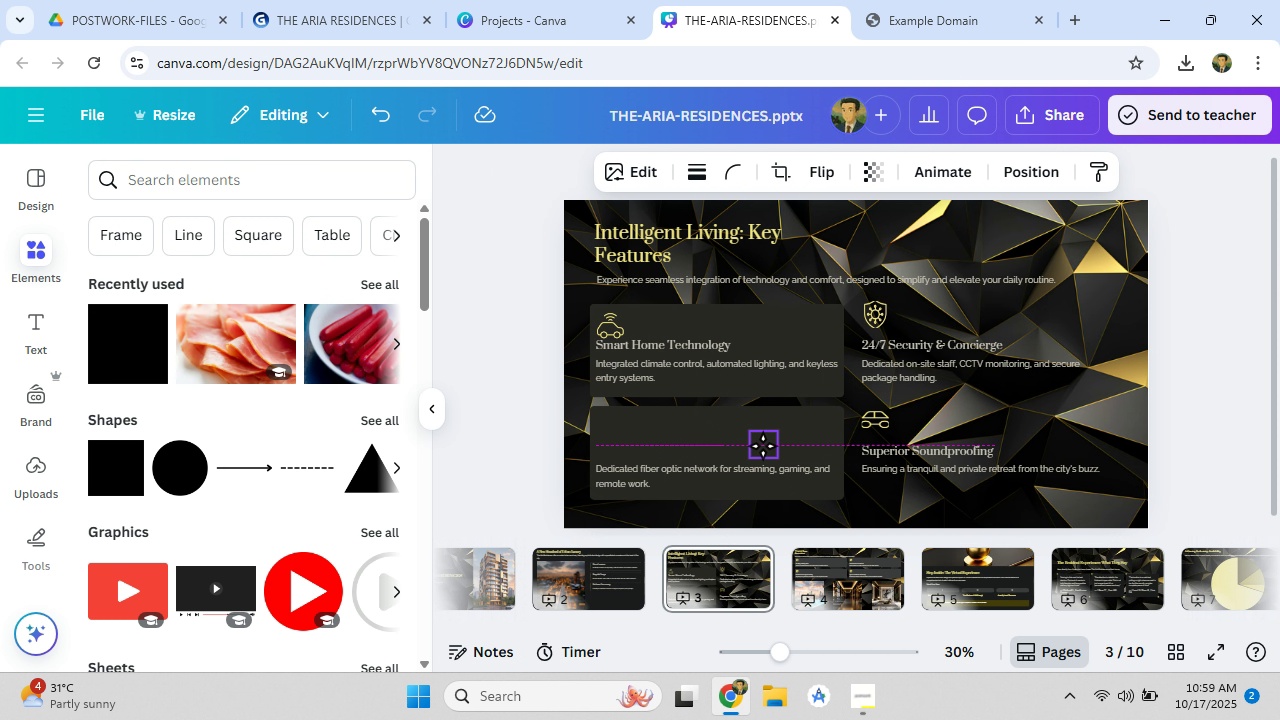 
right_click([737, 443])
 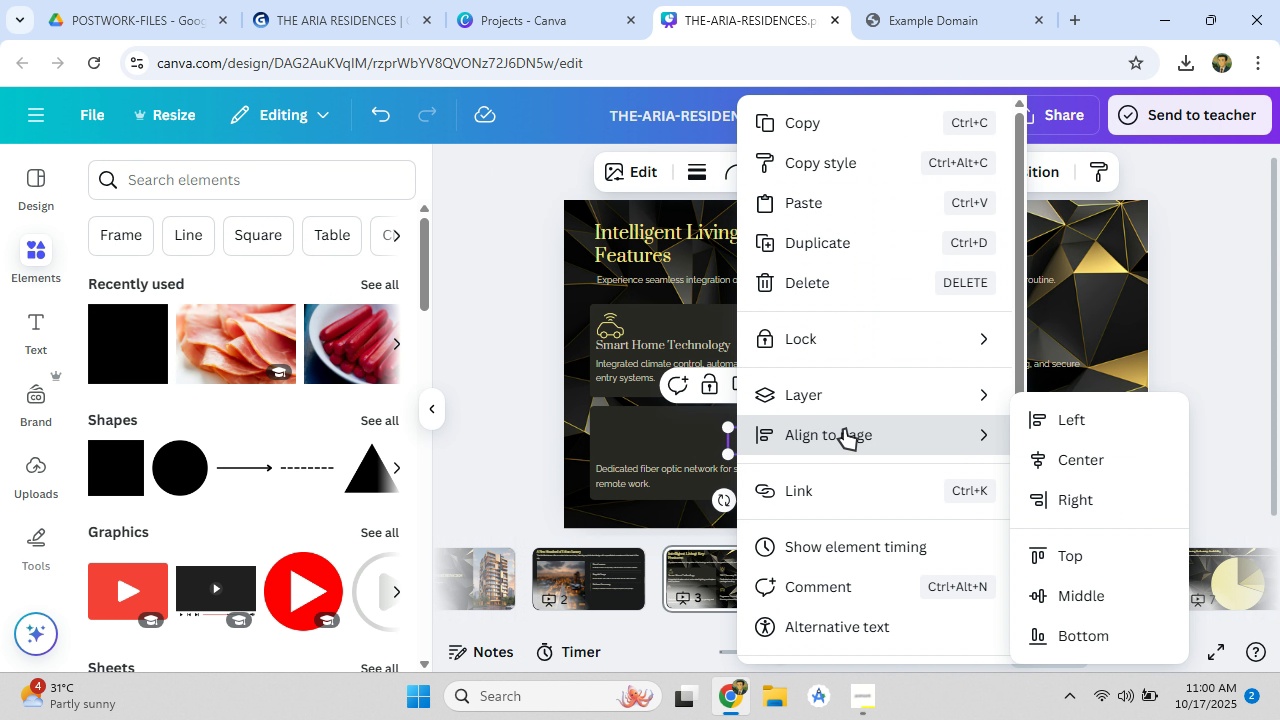 
mouse_move([817, 398])
 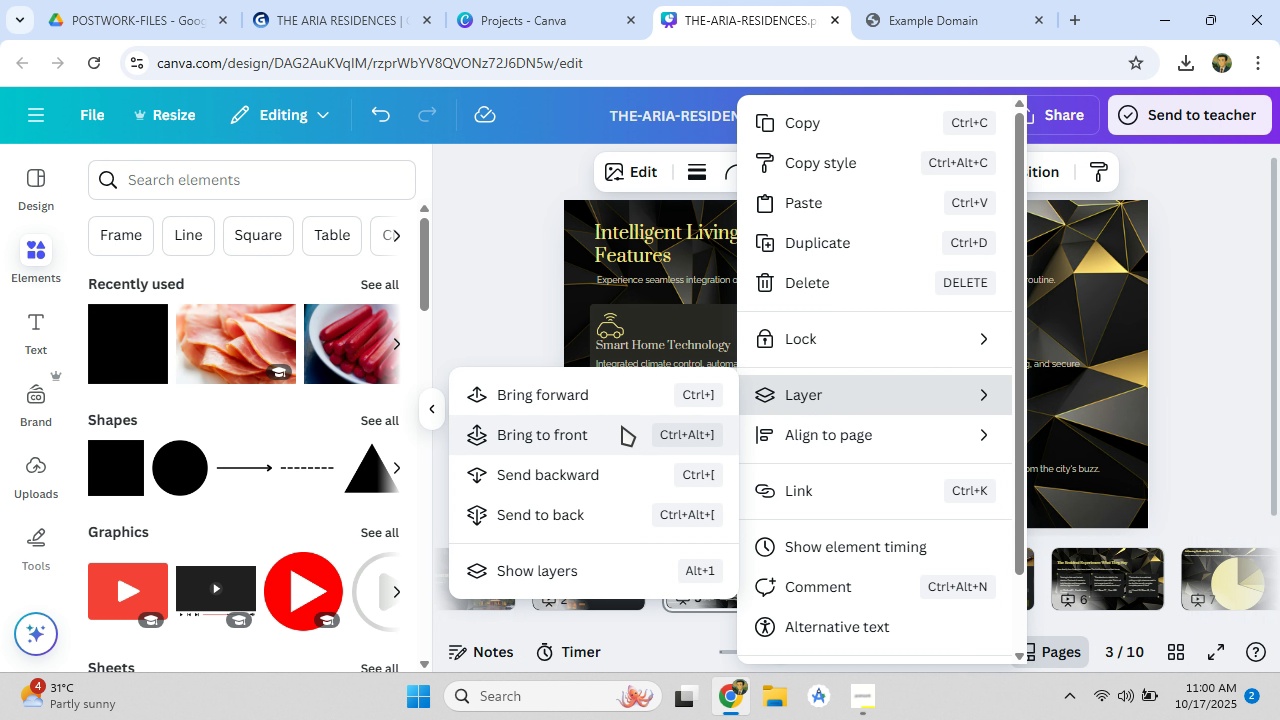 
left_click([622, 426])
 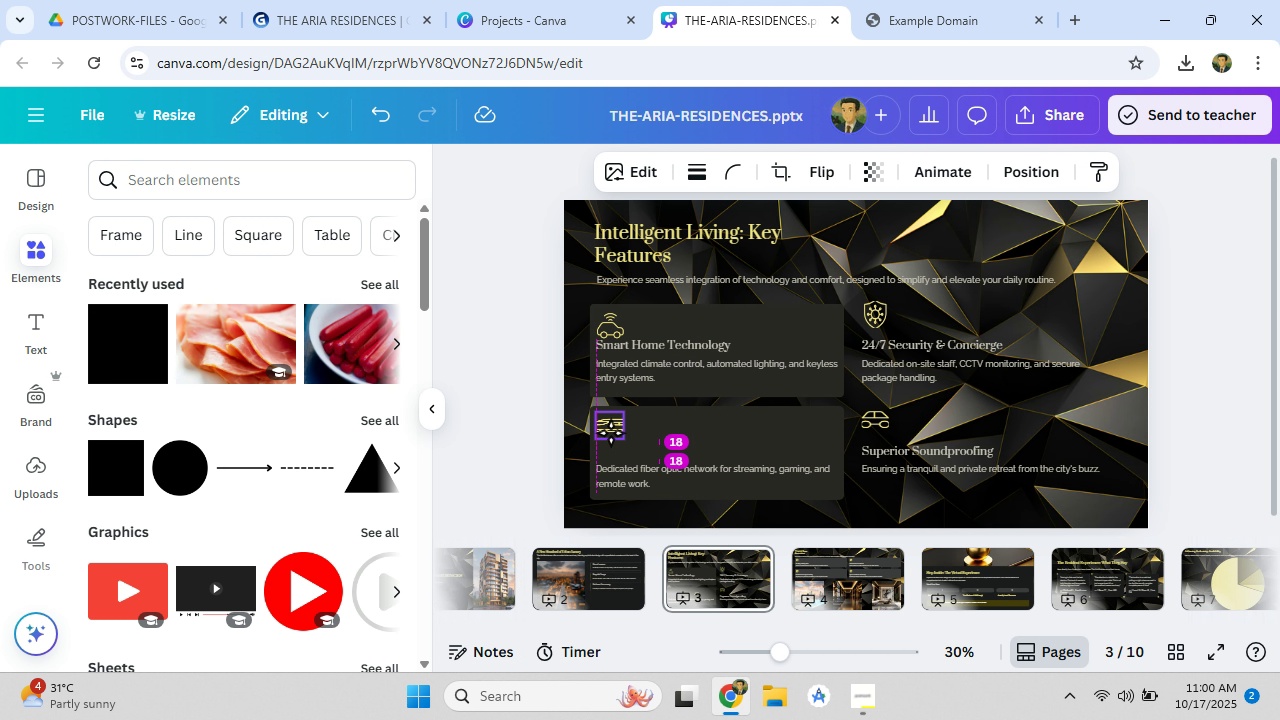 
left_click_drag(start_coordinate=[743, 443], to_coordinate=[613, 427])
 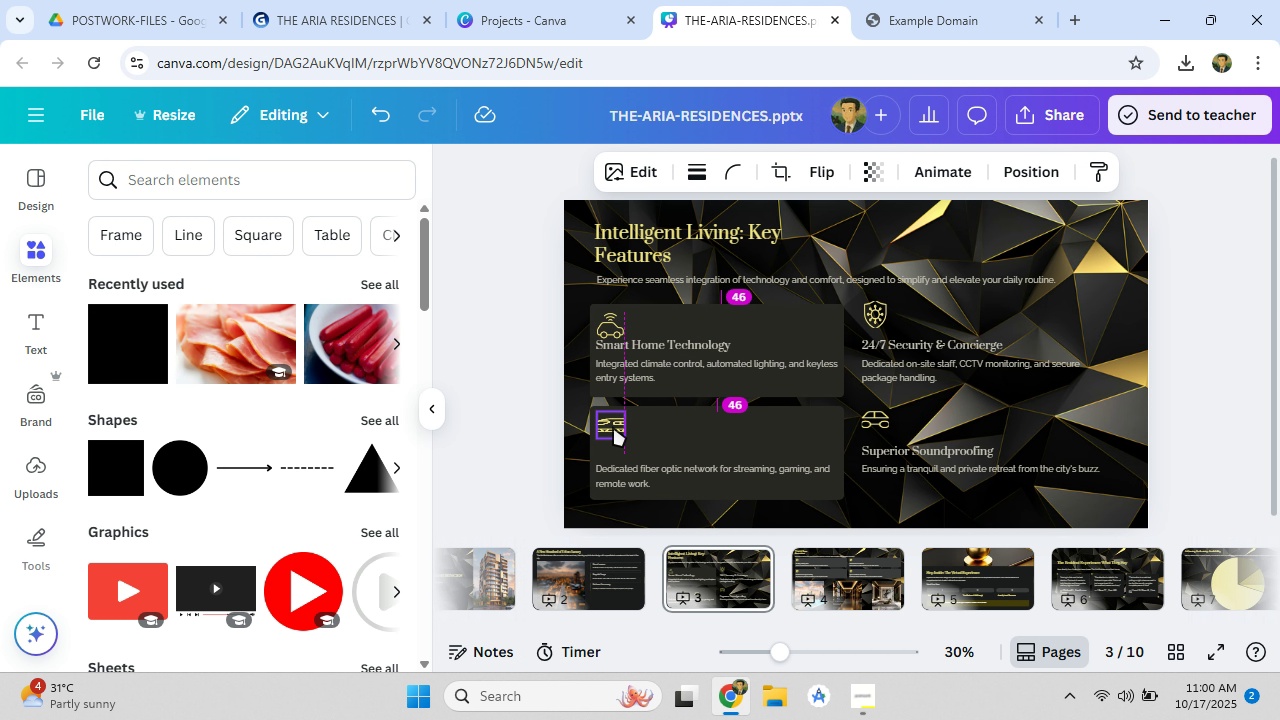 
left_click_drag(start_coordinate=[666, 474], to_coordinate=[665, 457])
 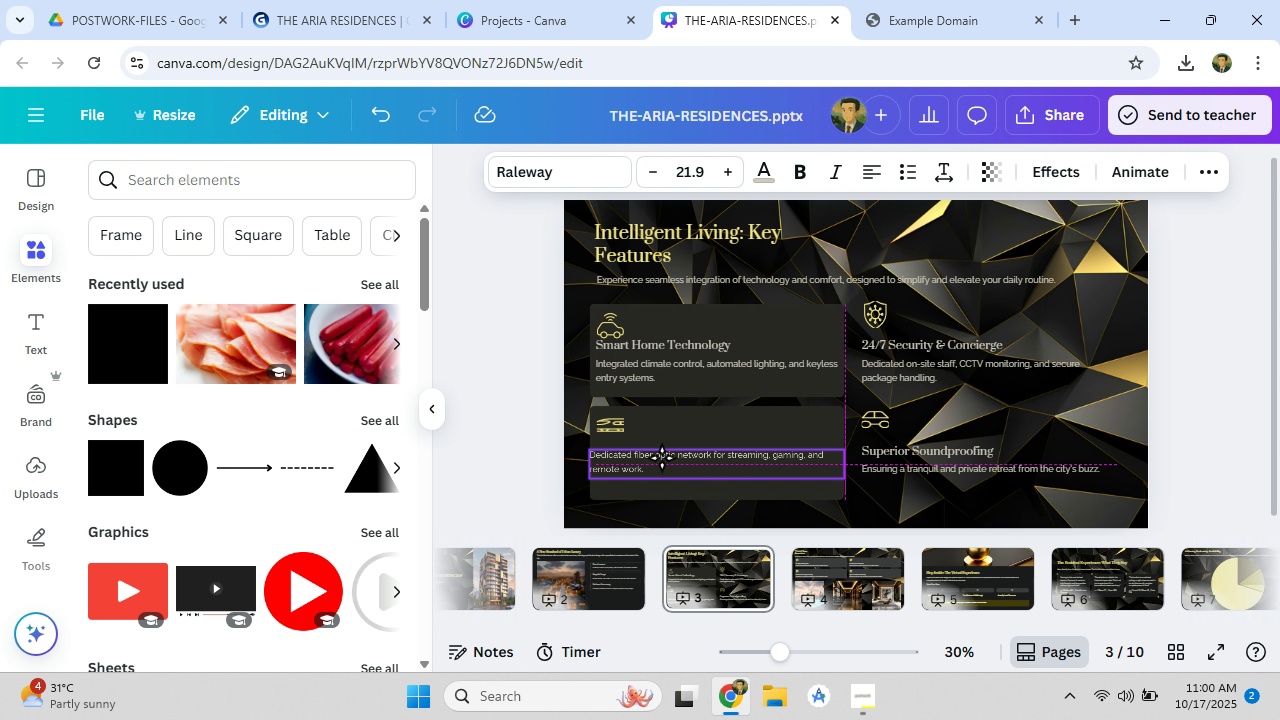 
key(Control+Z)
 